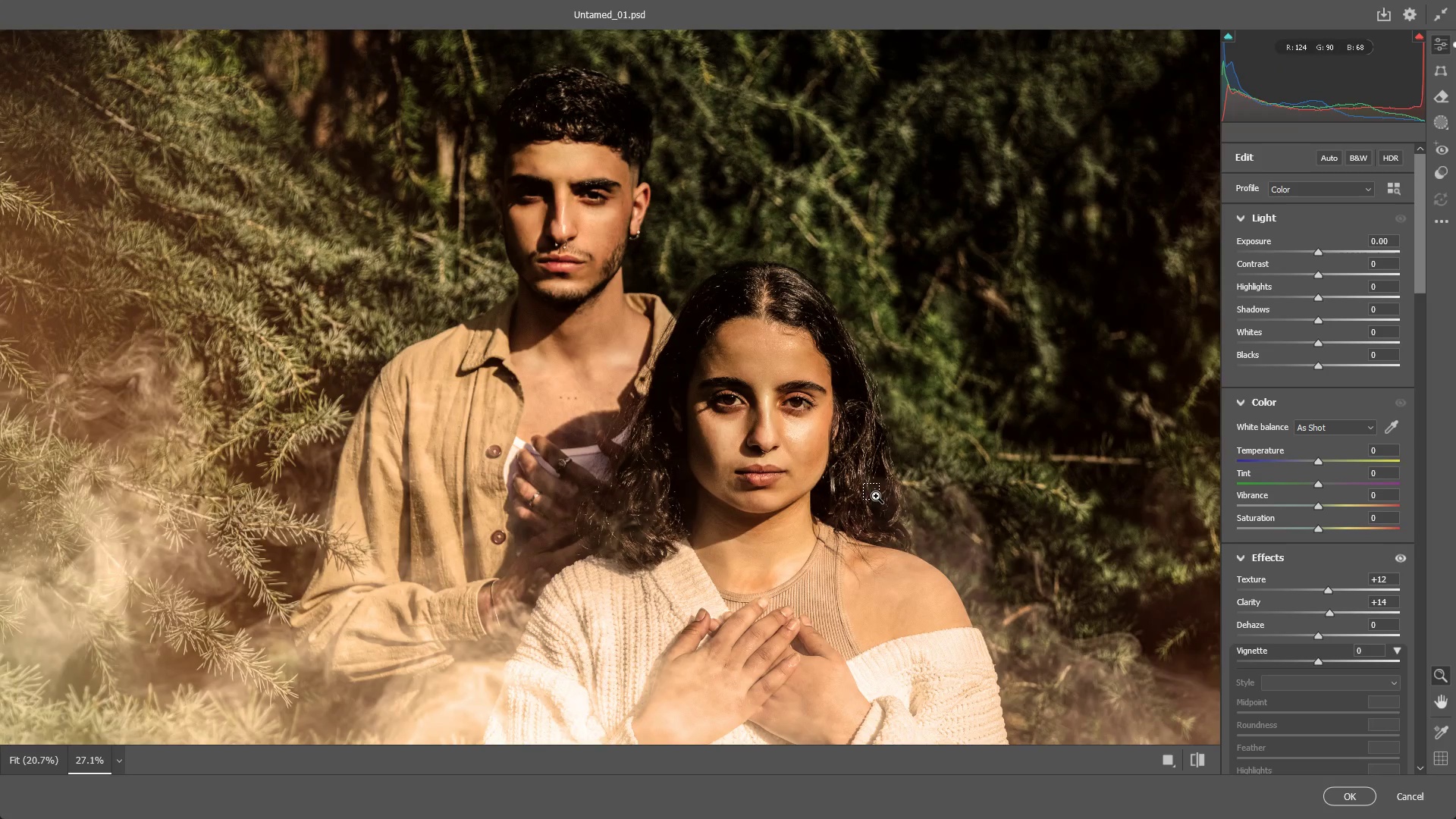 
key(Control+Z)
 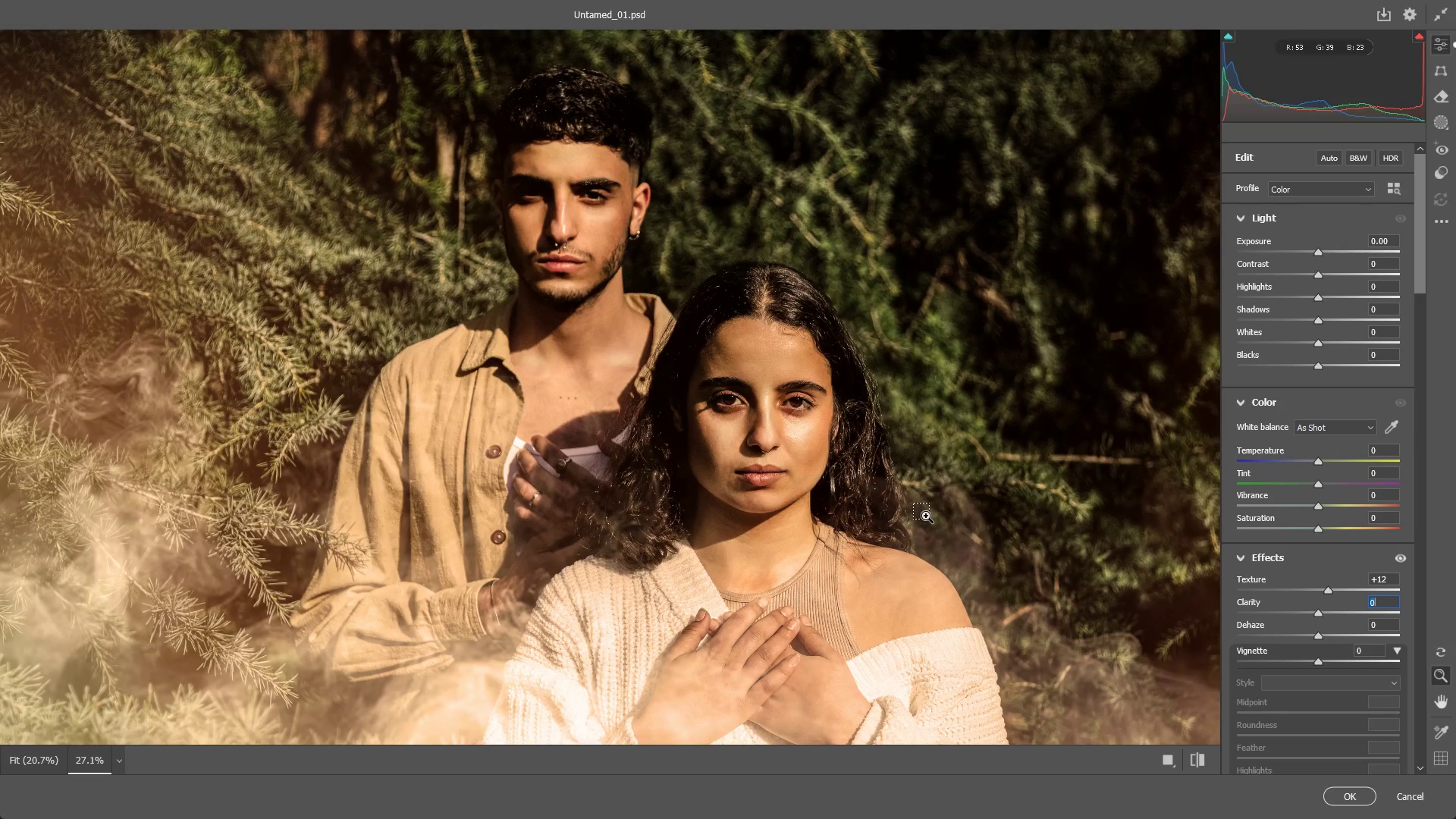 
key(Control+Shift+ShiftLeft)
 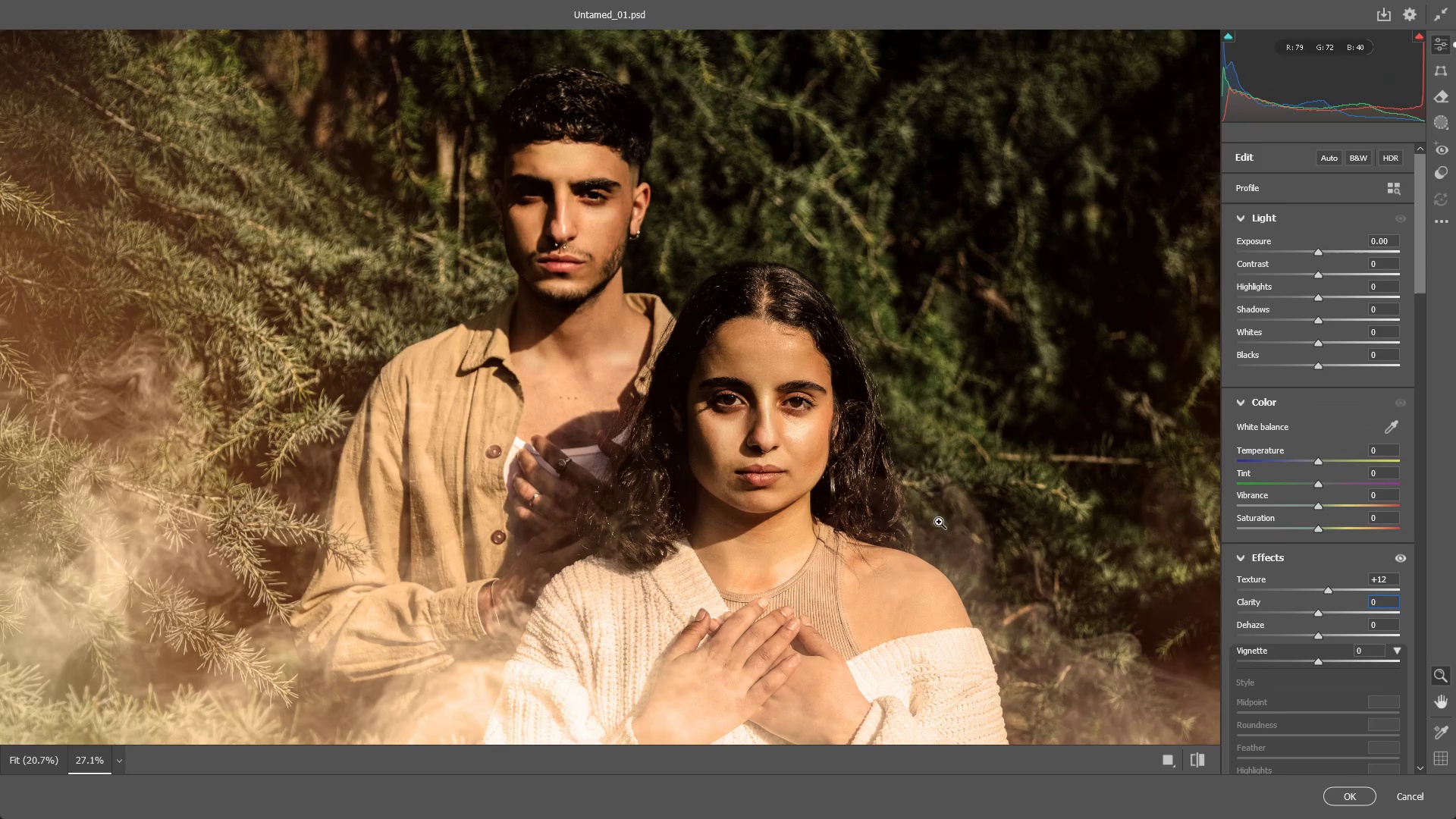 
key(Control+Shift+Z)
 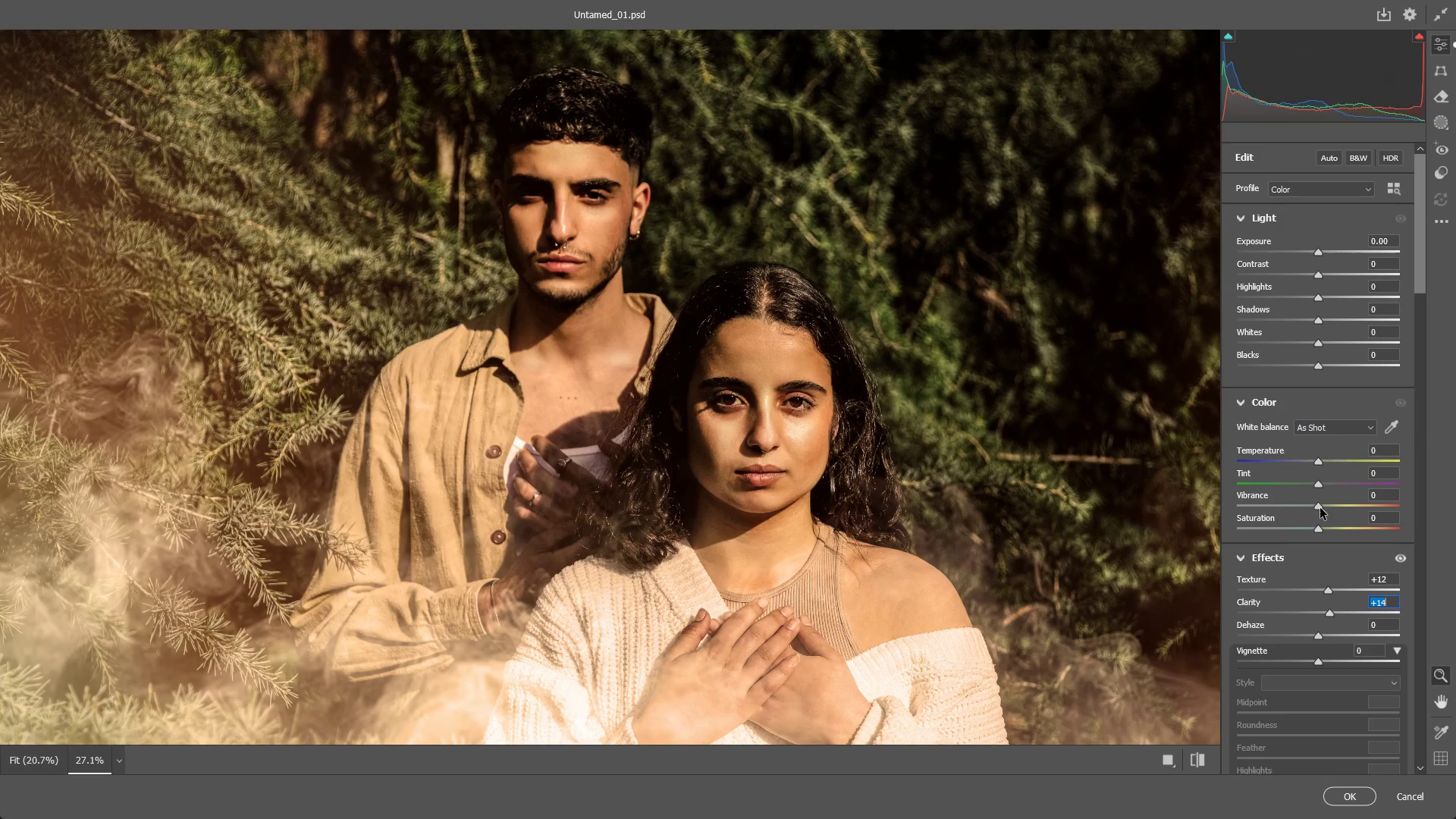 
scroll: coordinate [1309, 447], scroll_direction: up, amount: 3.0
 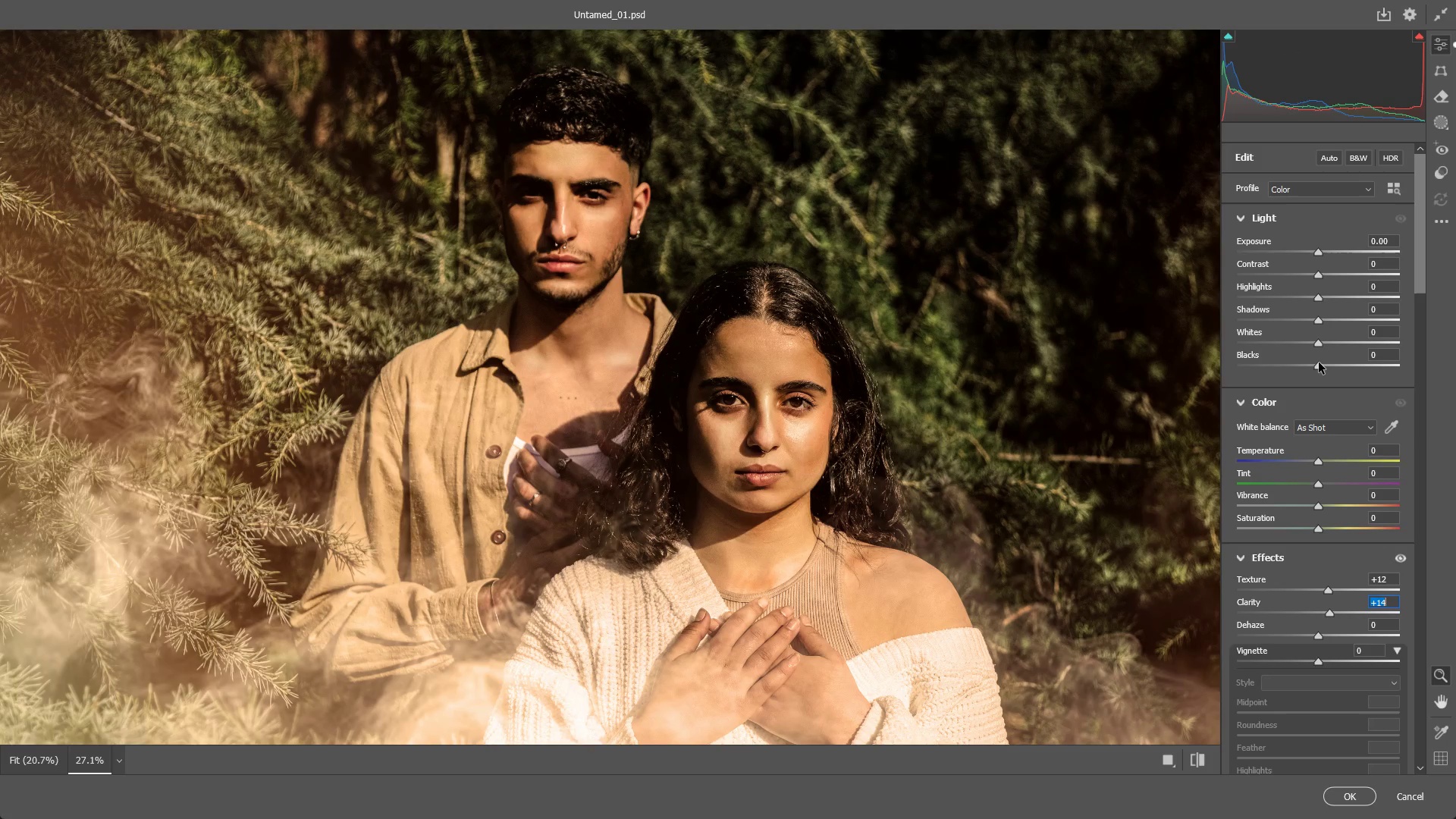 
left_click_drag(start_coordinate=[1319, 366], to_coordinate=[1324, 364])
 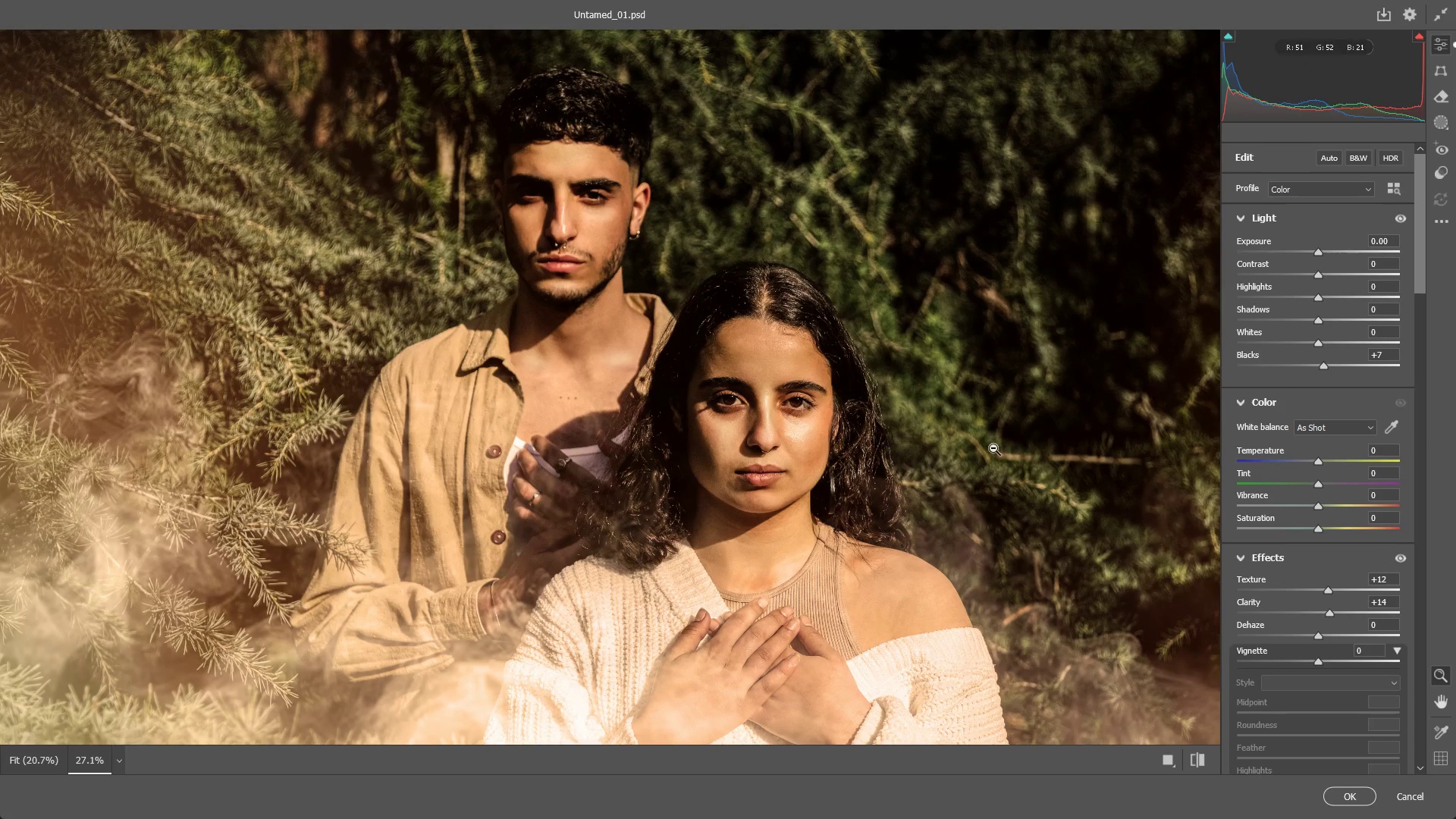 
key(Control+ControlLeft)
 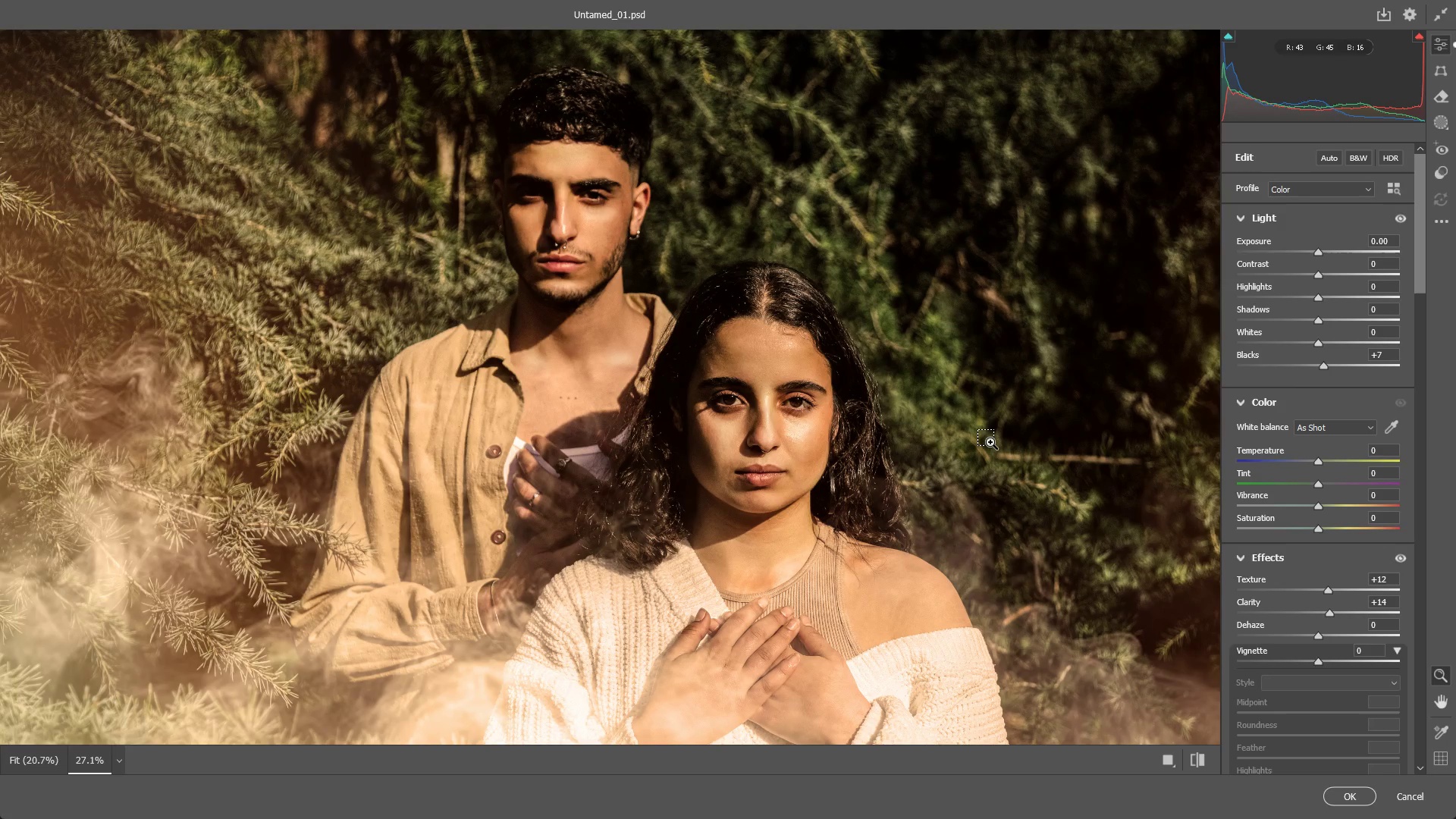 
key(Control+Z)
 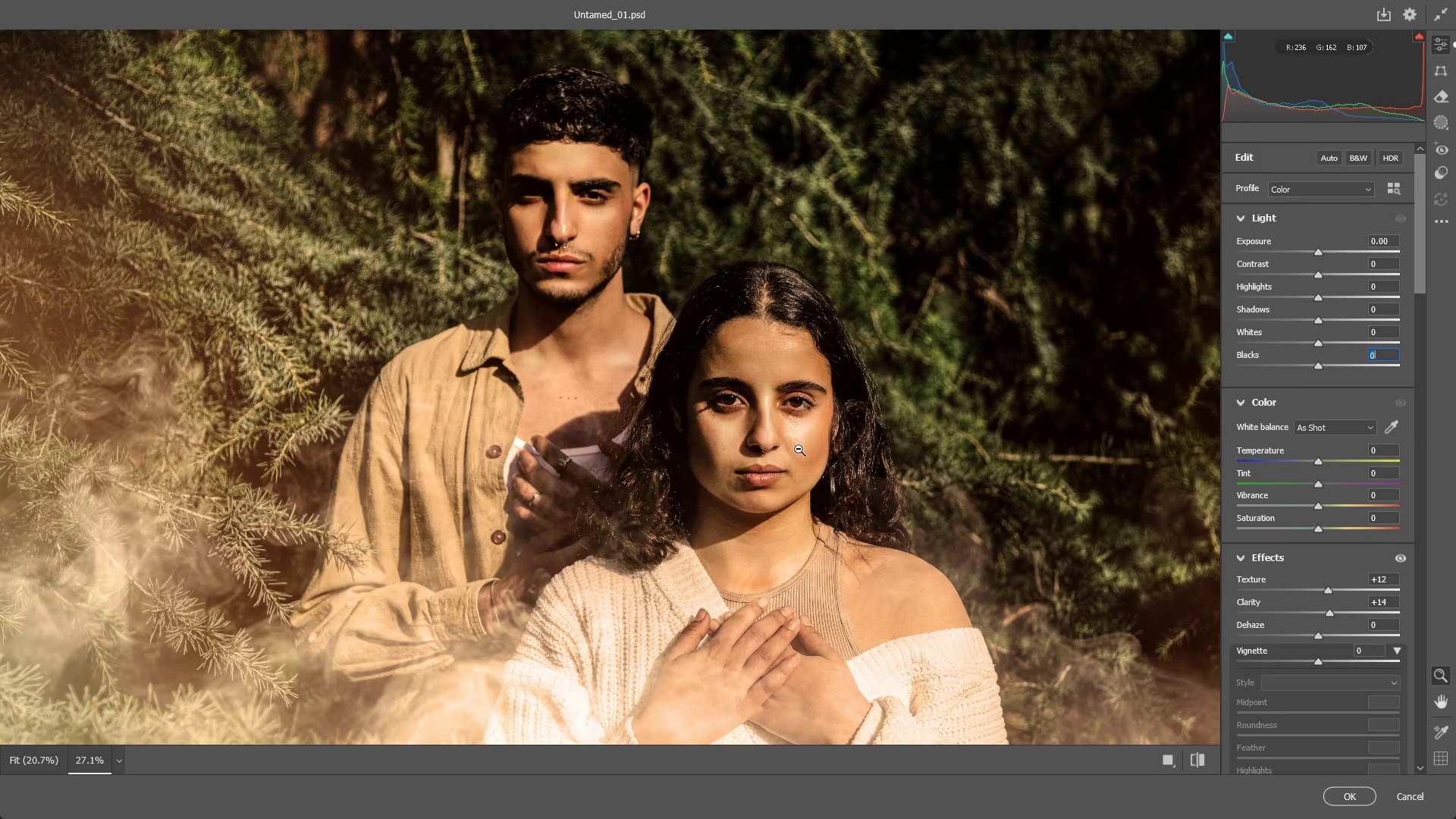 
hold_key(key=Space, duration=0.55)
 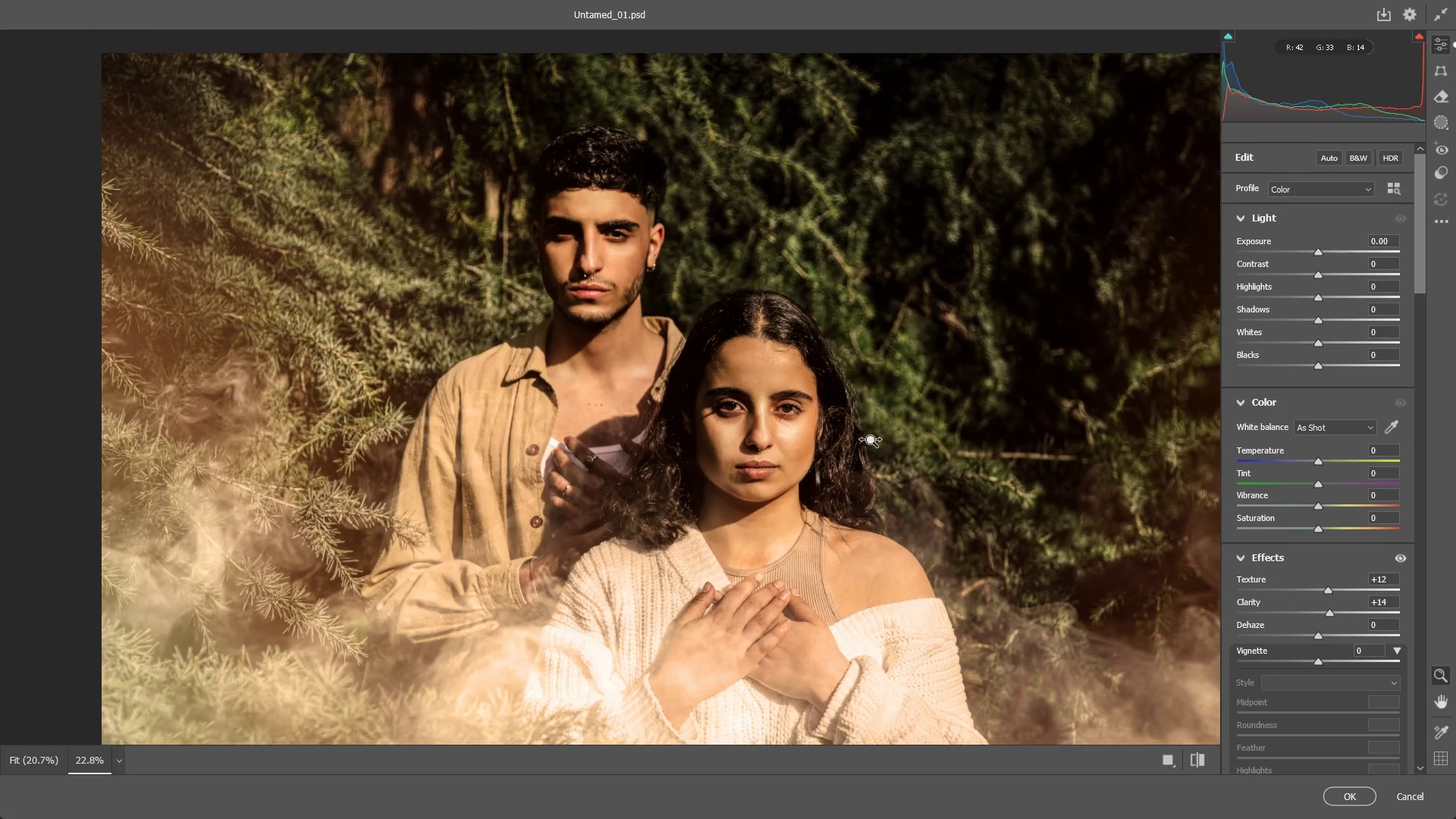 
left_click_drag(start_coordinate=[805, 450], to_coordinate=[777, 450])
 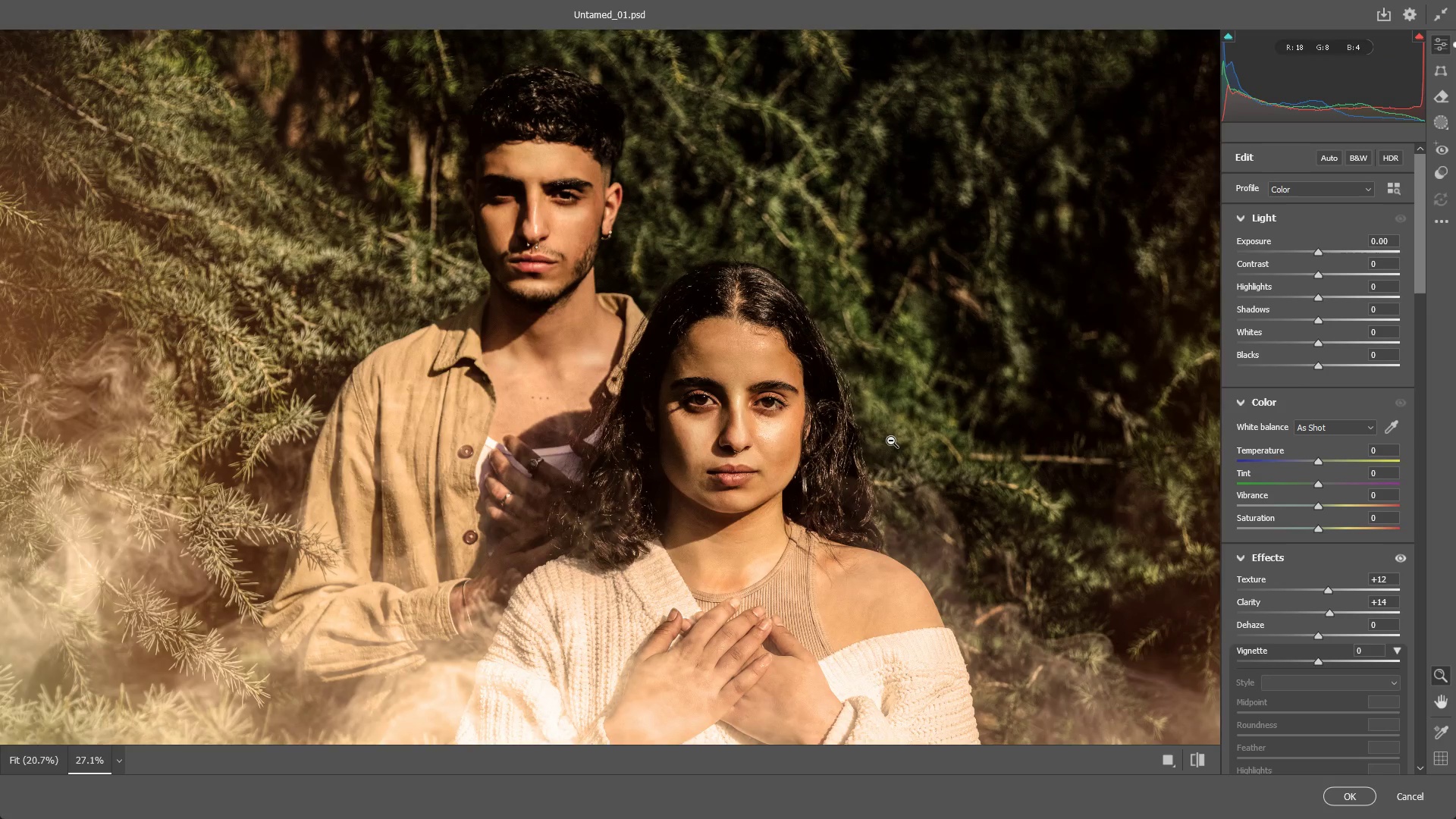 
left_click_drag(start_coordinate=[891, 441], to_coordinate=[871, 441])
 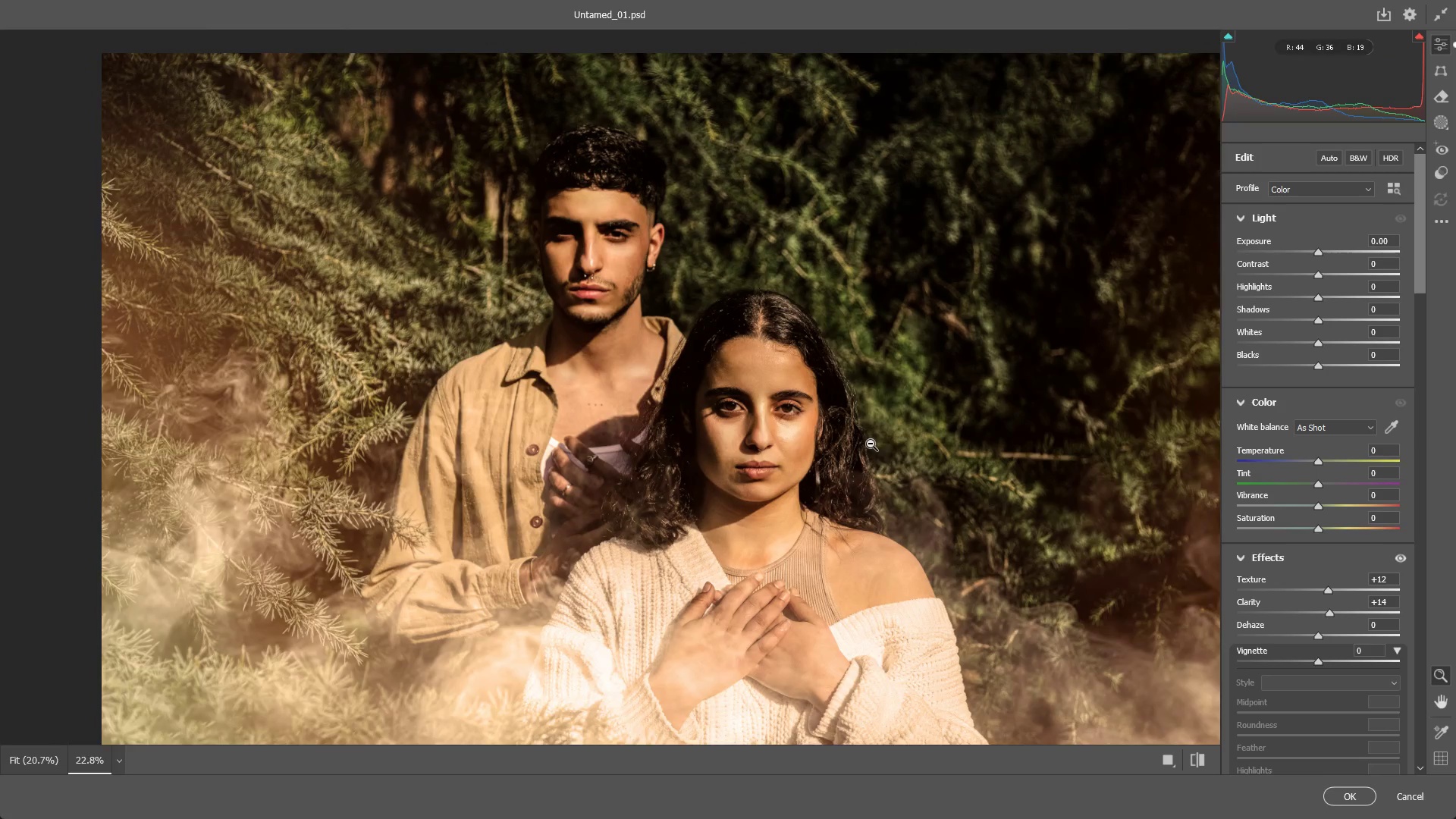 
left_click_drag(start_coordinate=[871, 444], to_coordinate=[922, 437])
 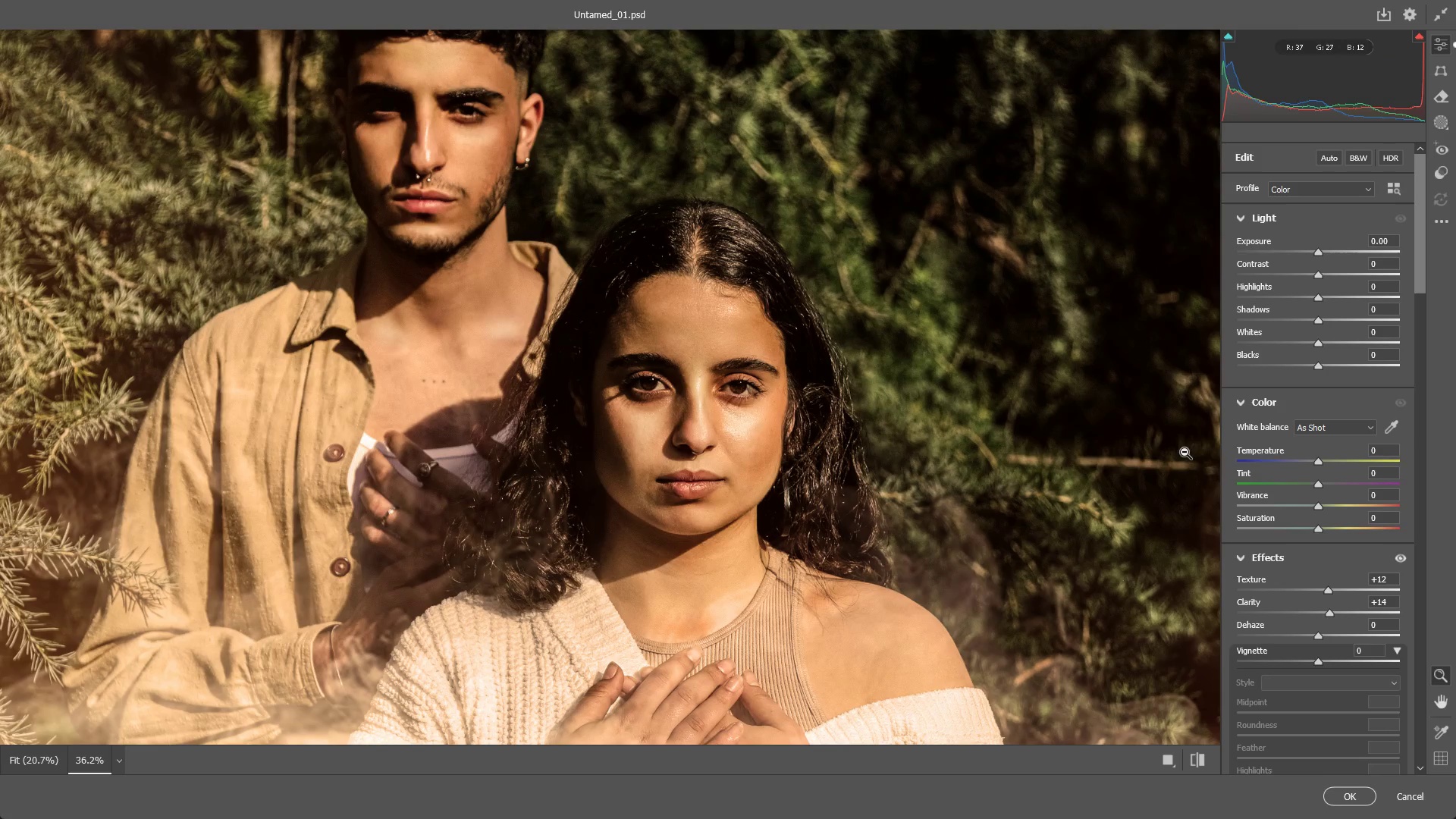 
left_click_drag(start_coordinate=[898, 437], to_coordinate=[892, 429])
 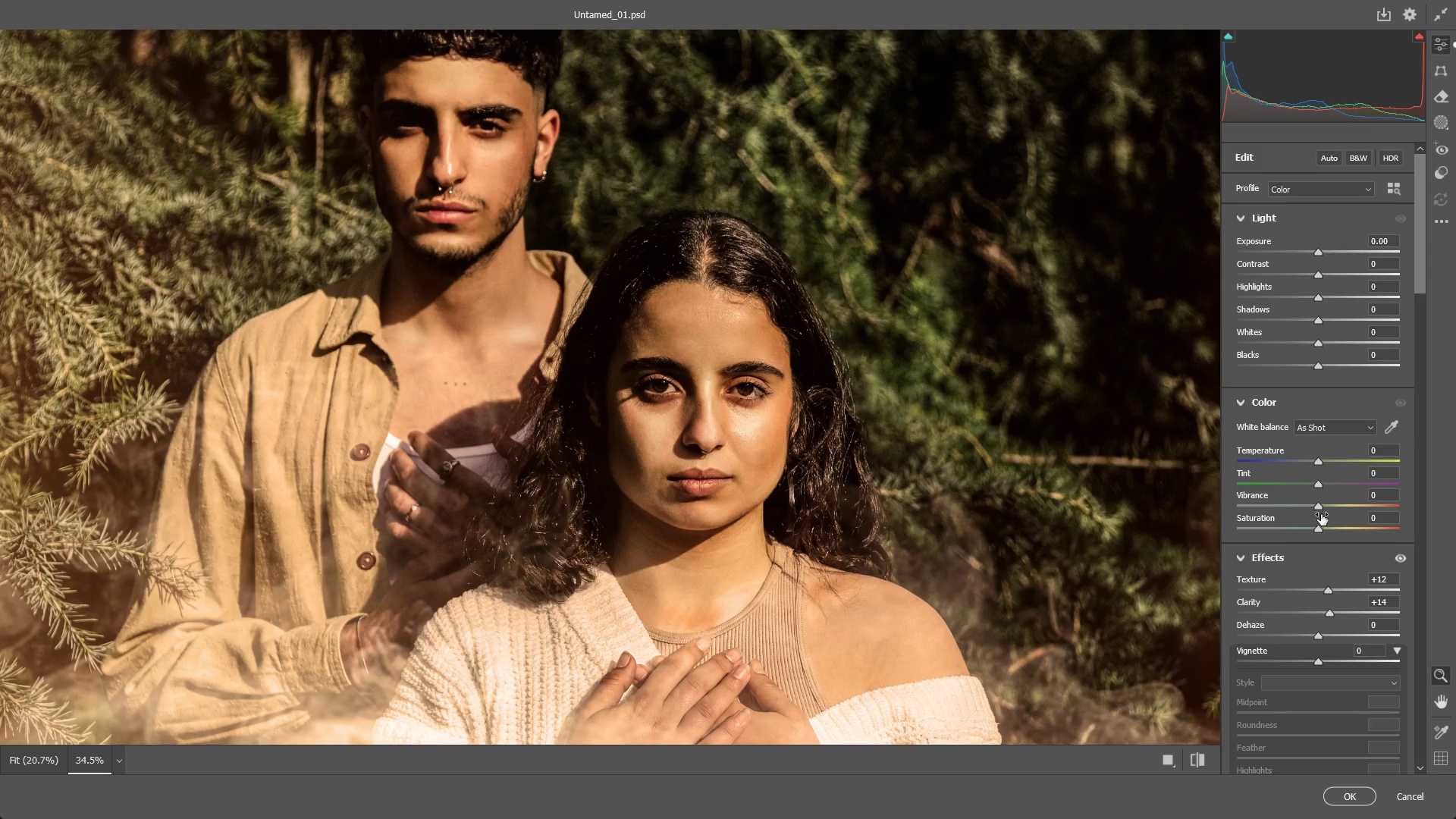 
left_click_drag(start_coordinate=[1321, 507], to_coordinate=[1290, 499])
 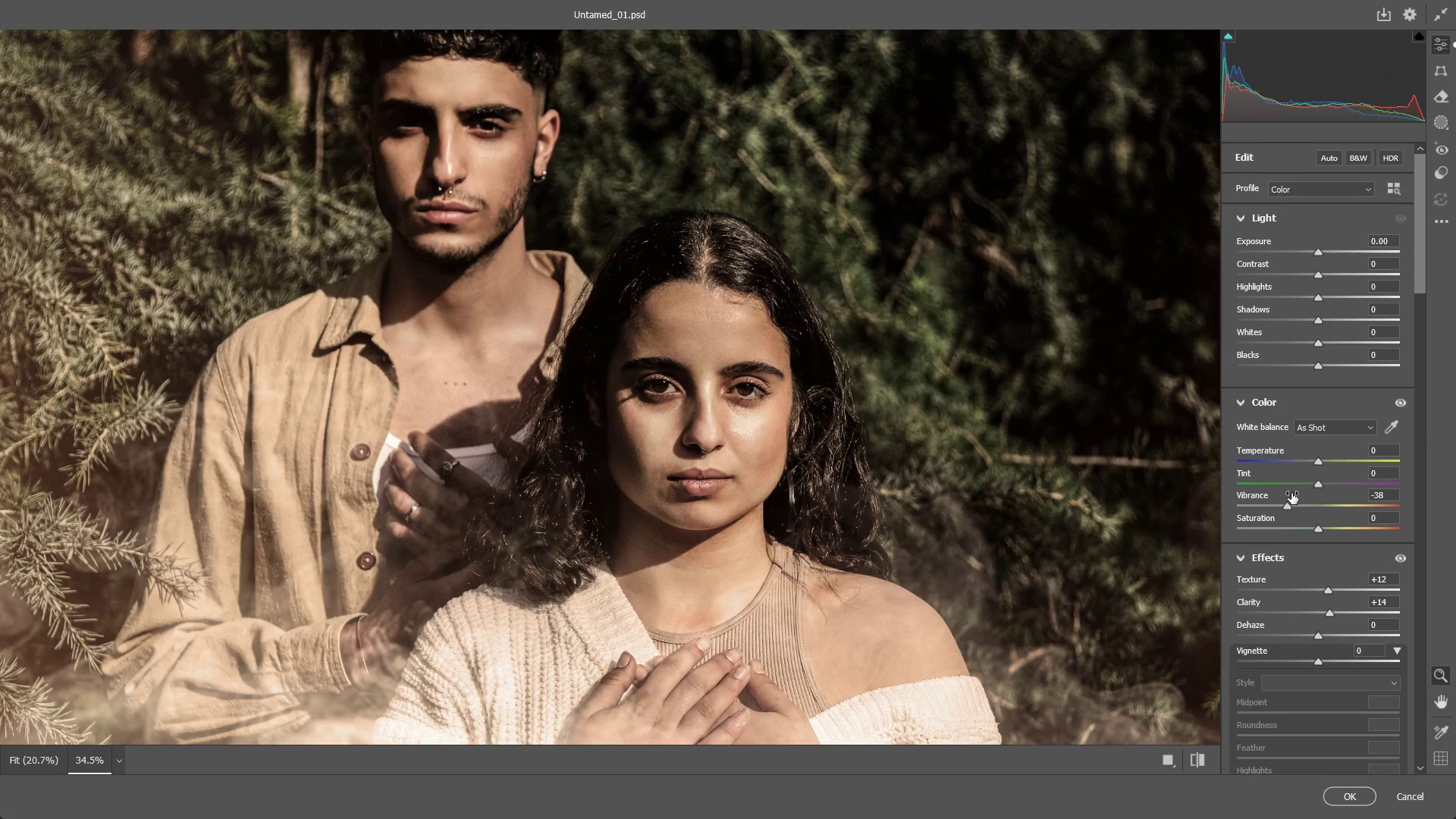 
key(Control+ControlLeft)
 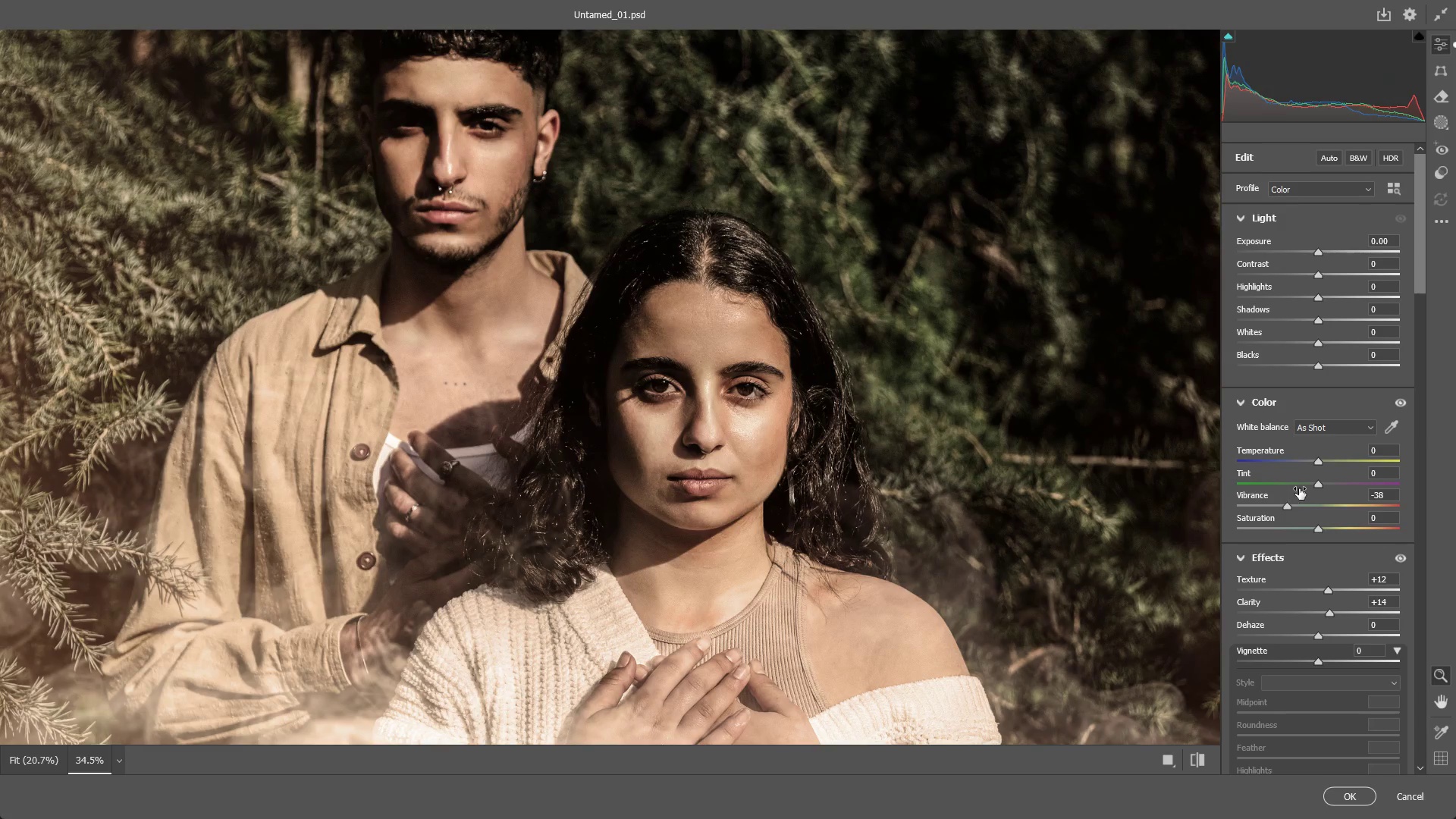 
key(Control+Z)
 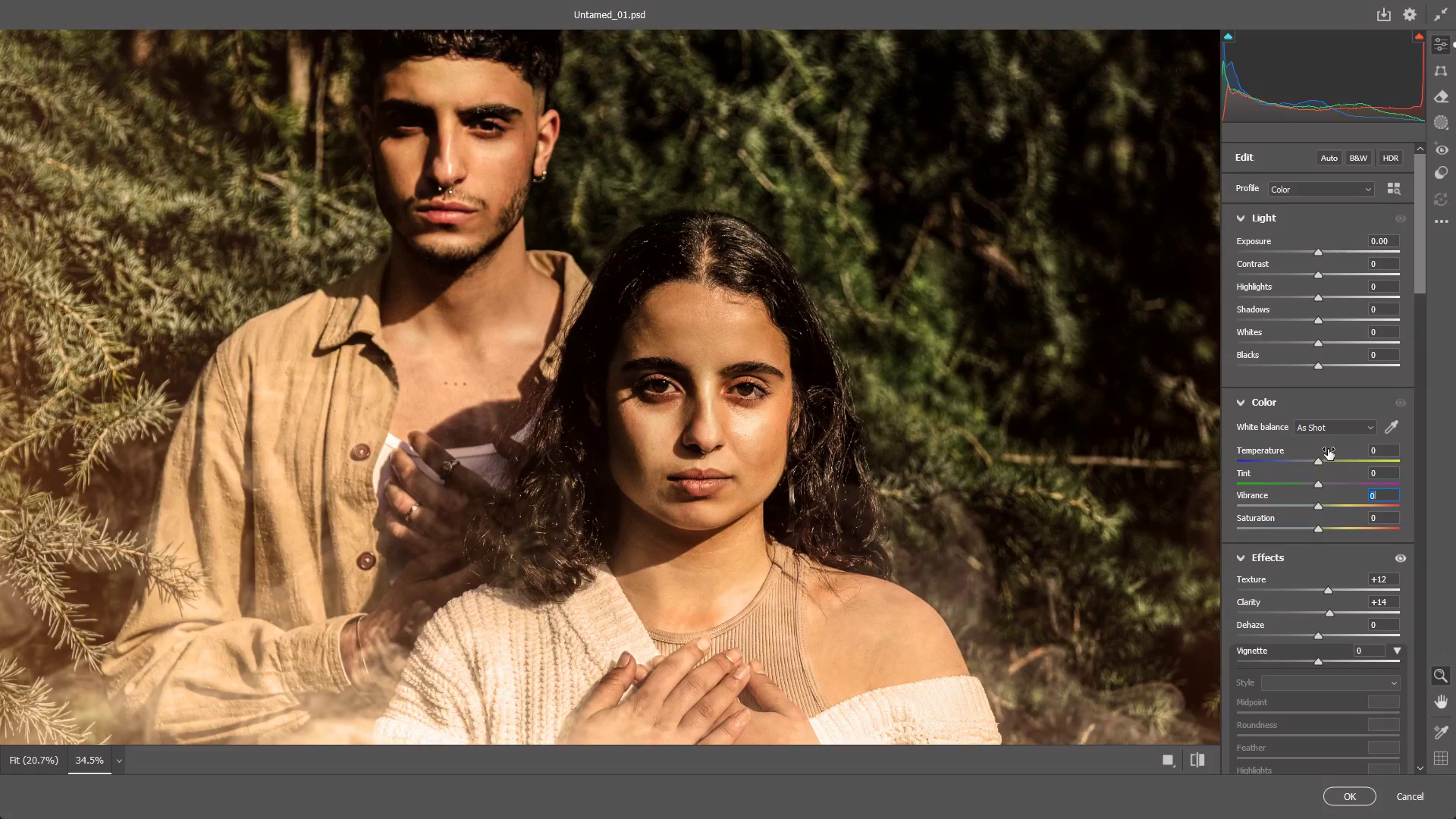 
scroll: coordinate [1319, 531], scroll_direction: down, amount: 13.0
 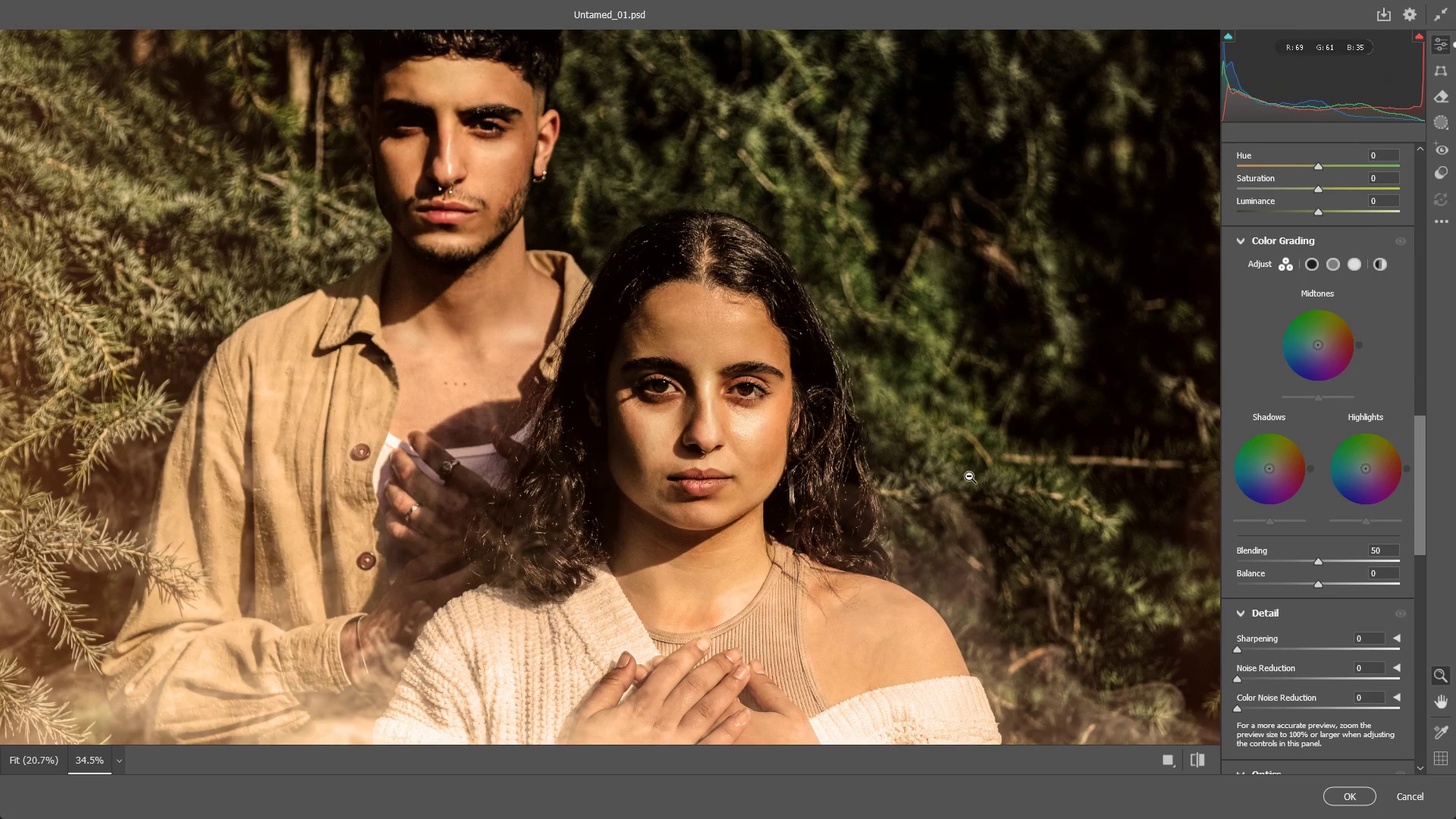 
hold_key(key=Space, duration=0.55)
 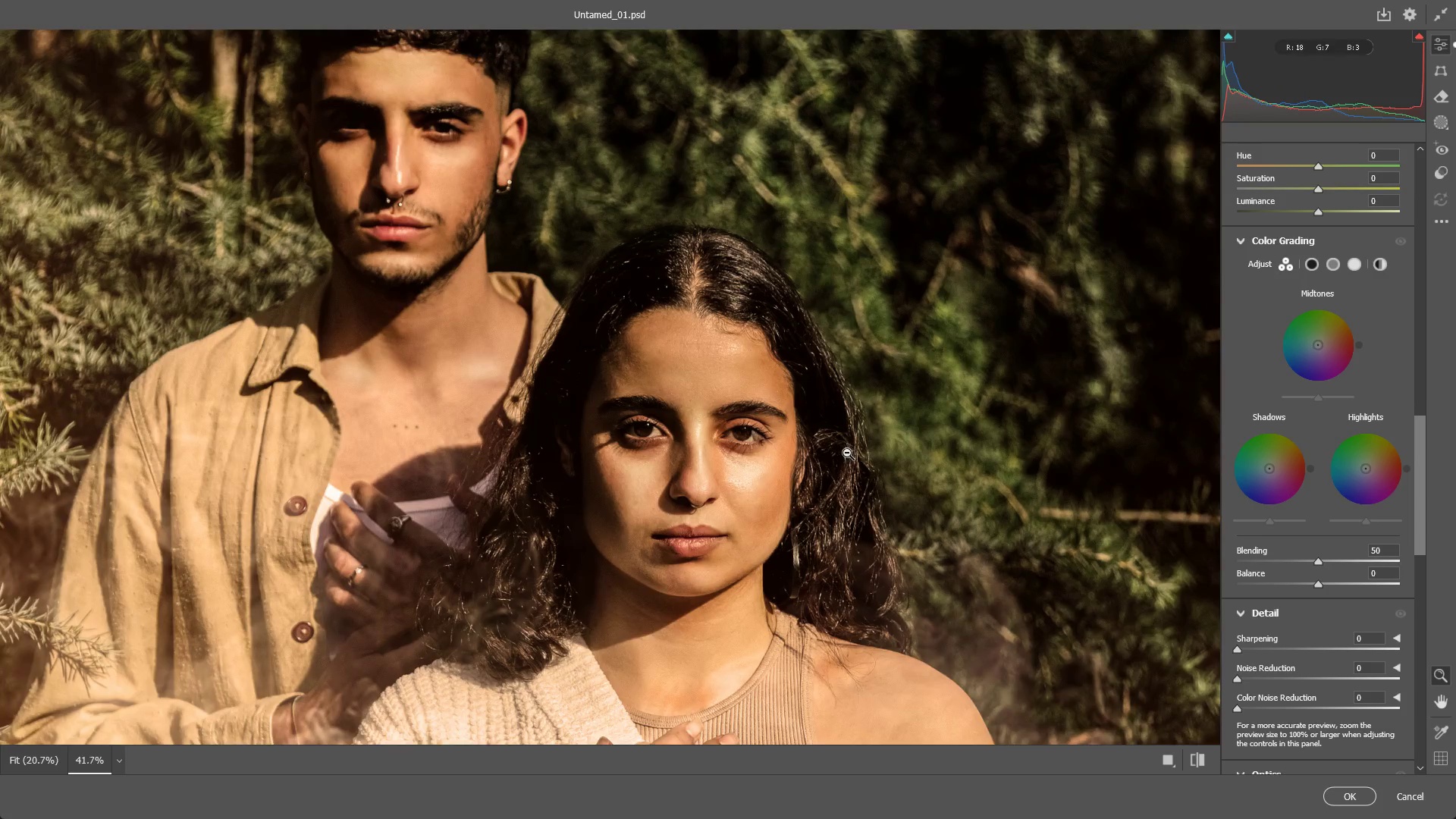 
left_click_drag(start_coordinate=[940, 453], to_coordinate=[918, 490])
 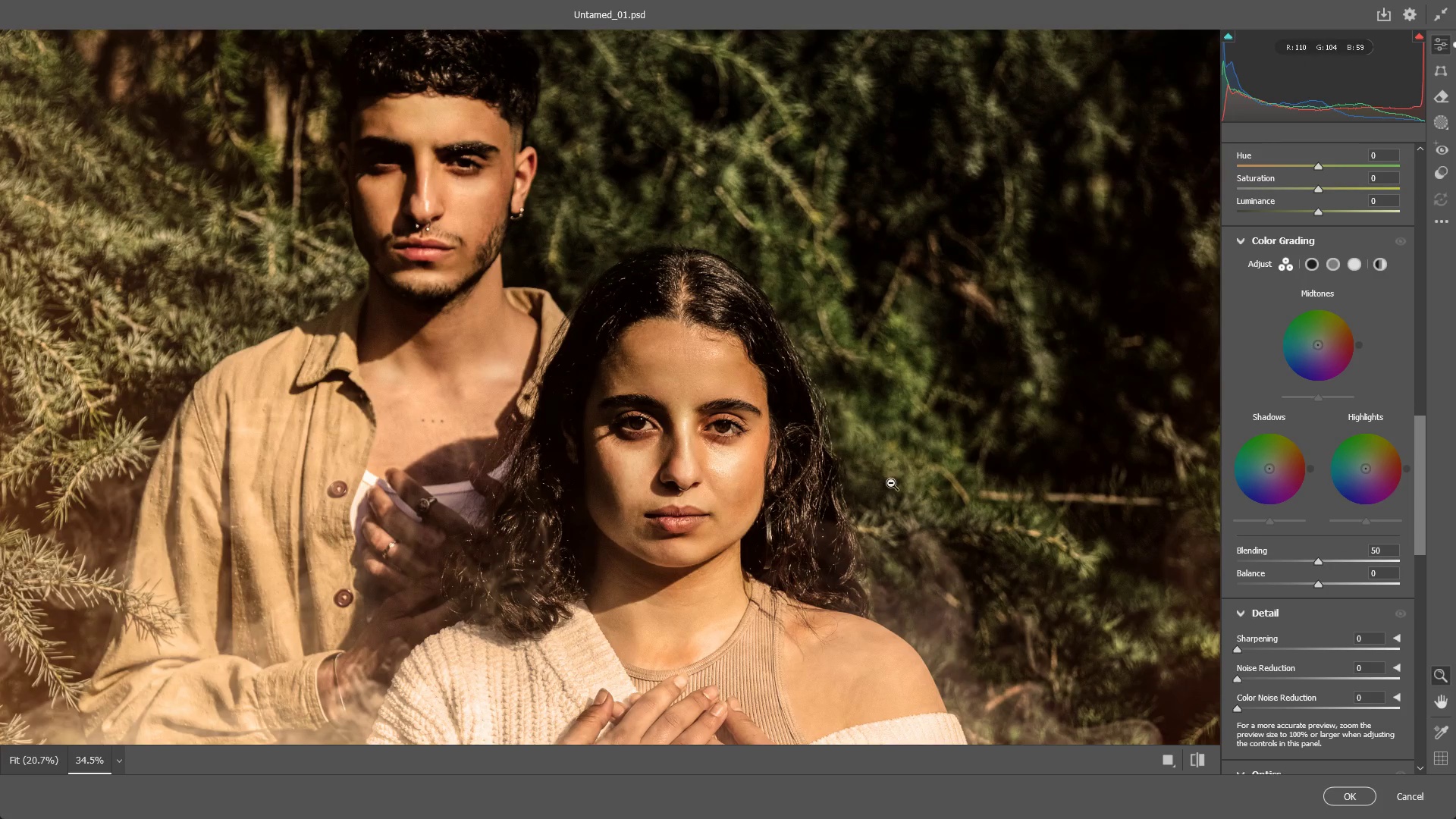 
left_click_drag(start_coordinate=[848, 467], to_coordinate=[761, 470])
 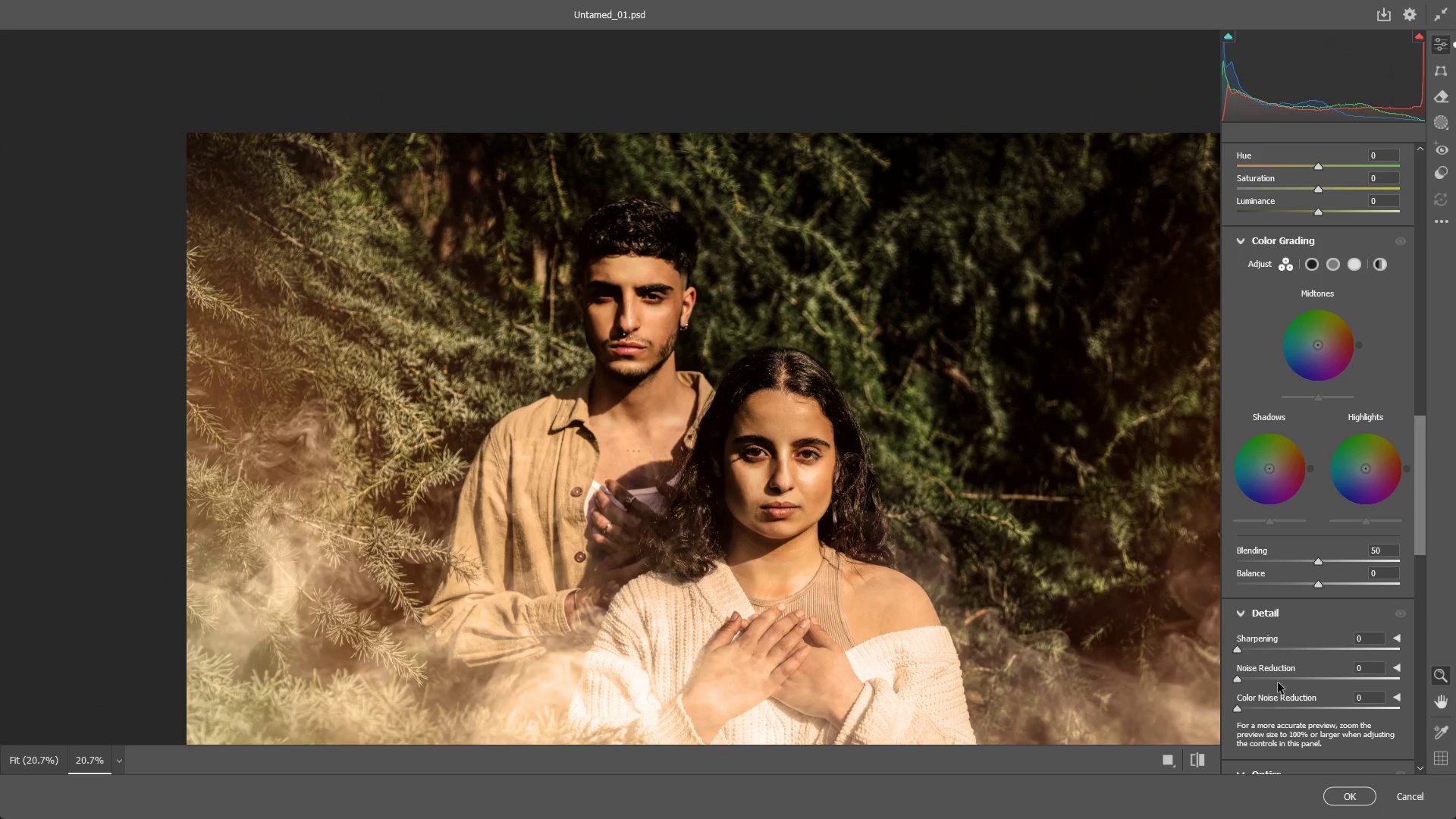 
scroll: coordinate [847, 453], scroll_direction: up, amount: 6.0
 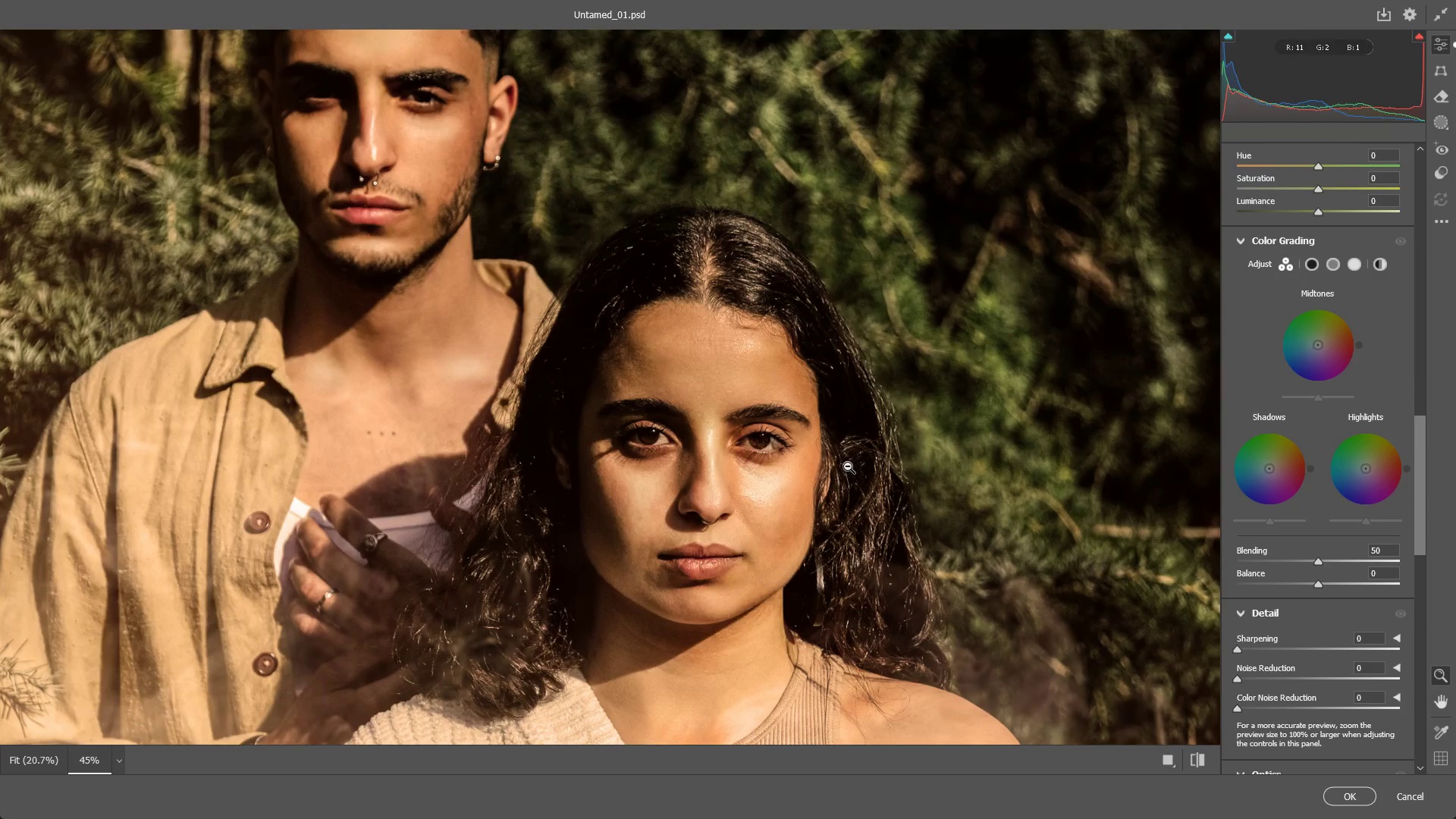 
scroll: coordinate [1295, 651], scroll_direction: down, amount: 14.0
 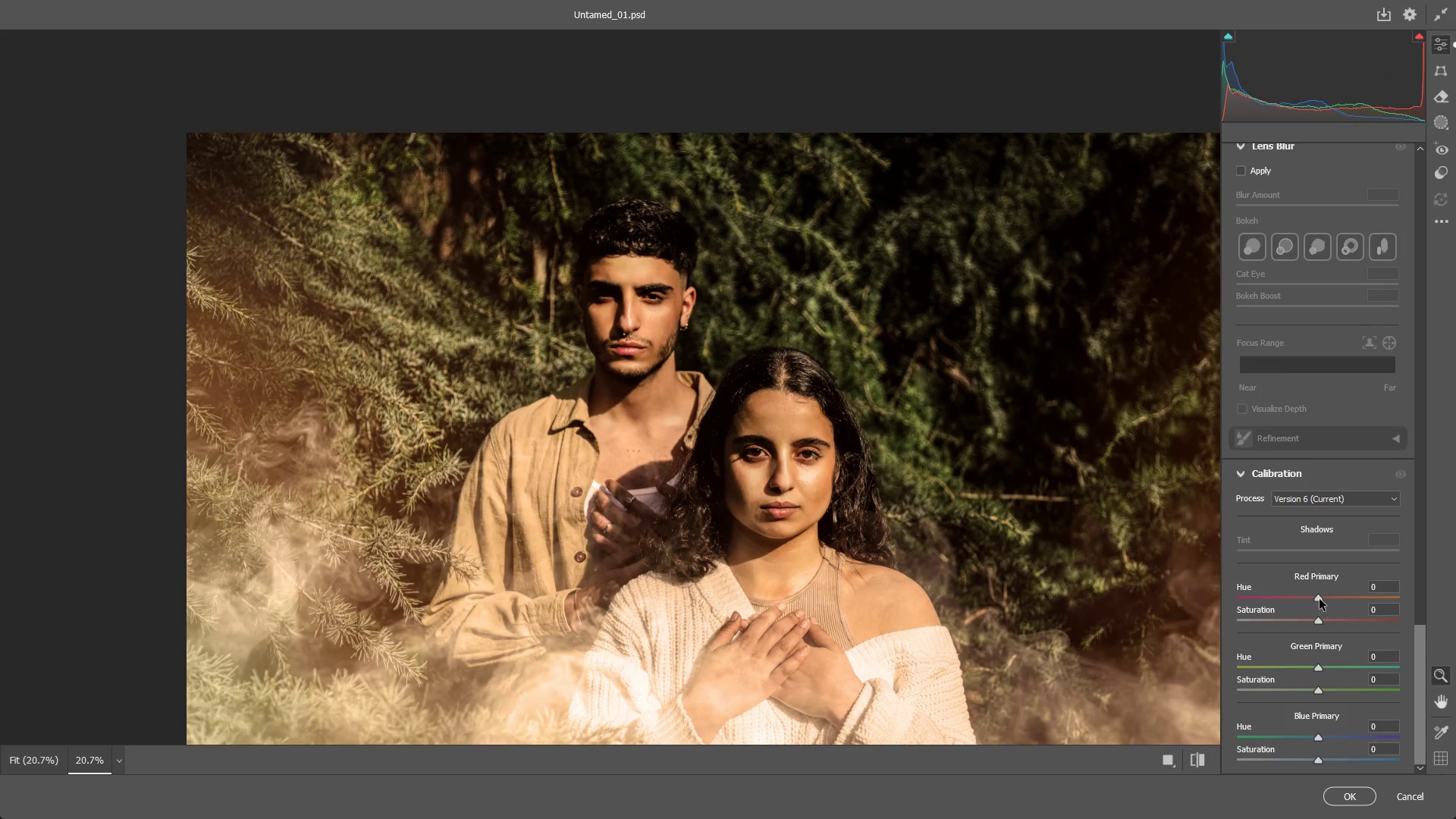 
left_click_drag(start_coordinate=[1321, 597], to_coordinate=[1301, 600])
 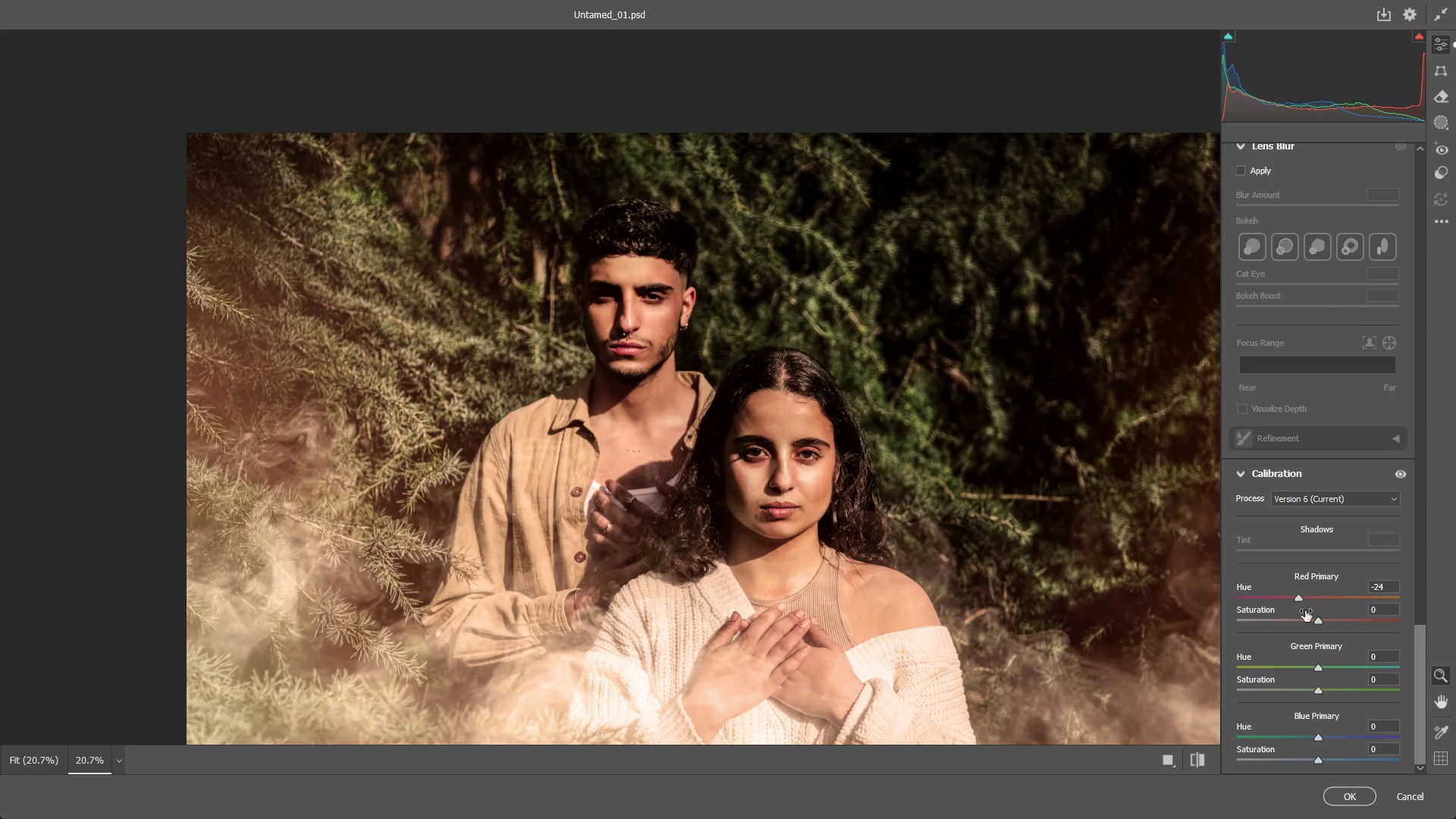 
key(Control+ControlLeft)
 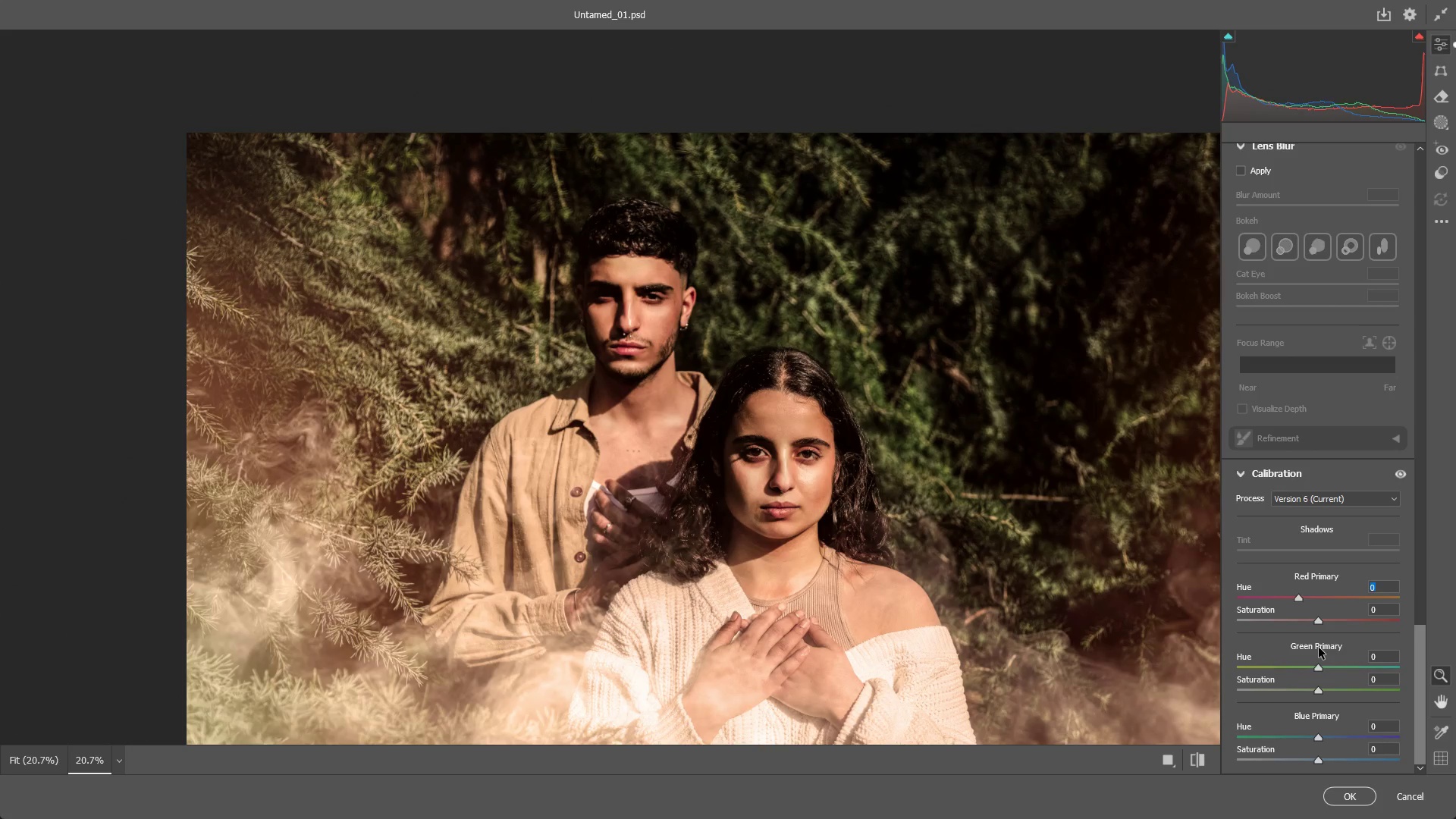 
key(Control+Z)
 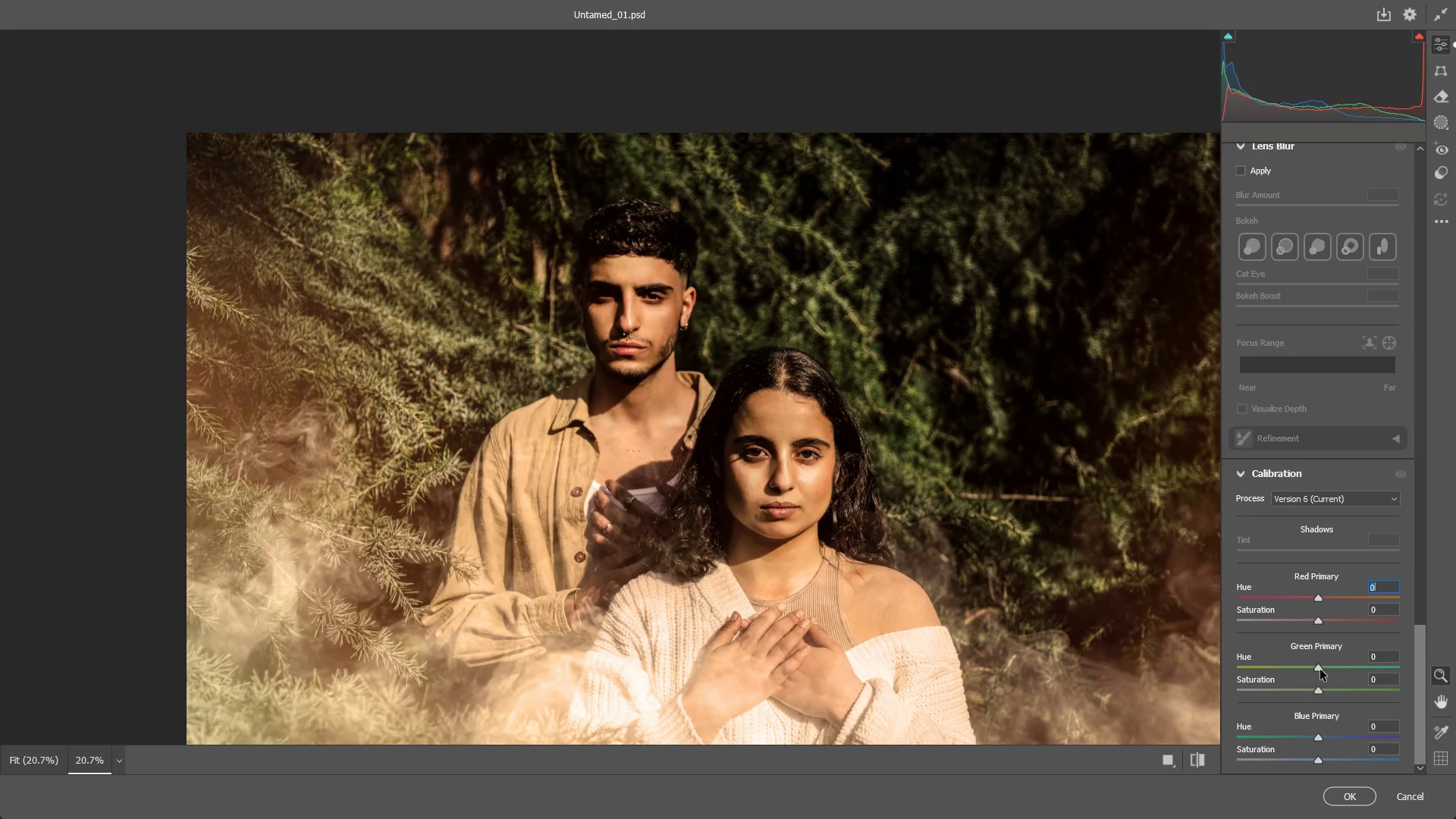 
left_click_drag(start_coordinate=[1320, 667], to_coordinate=[1309, 663])
 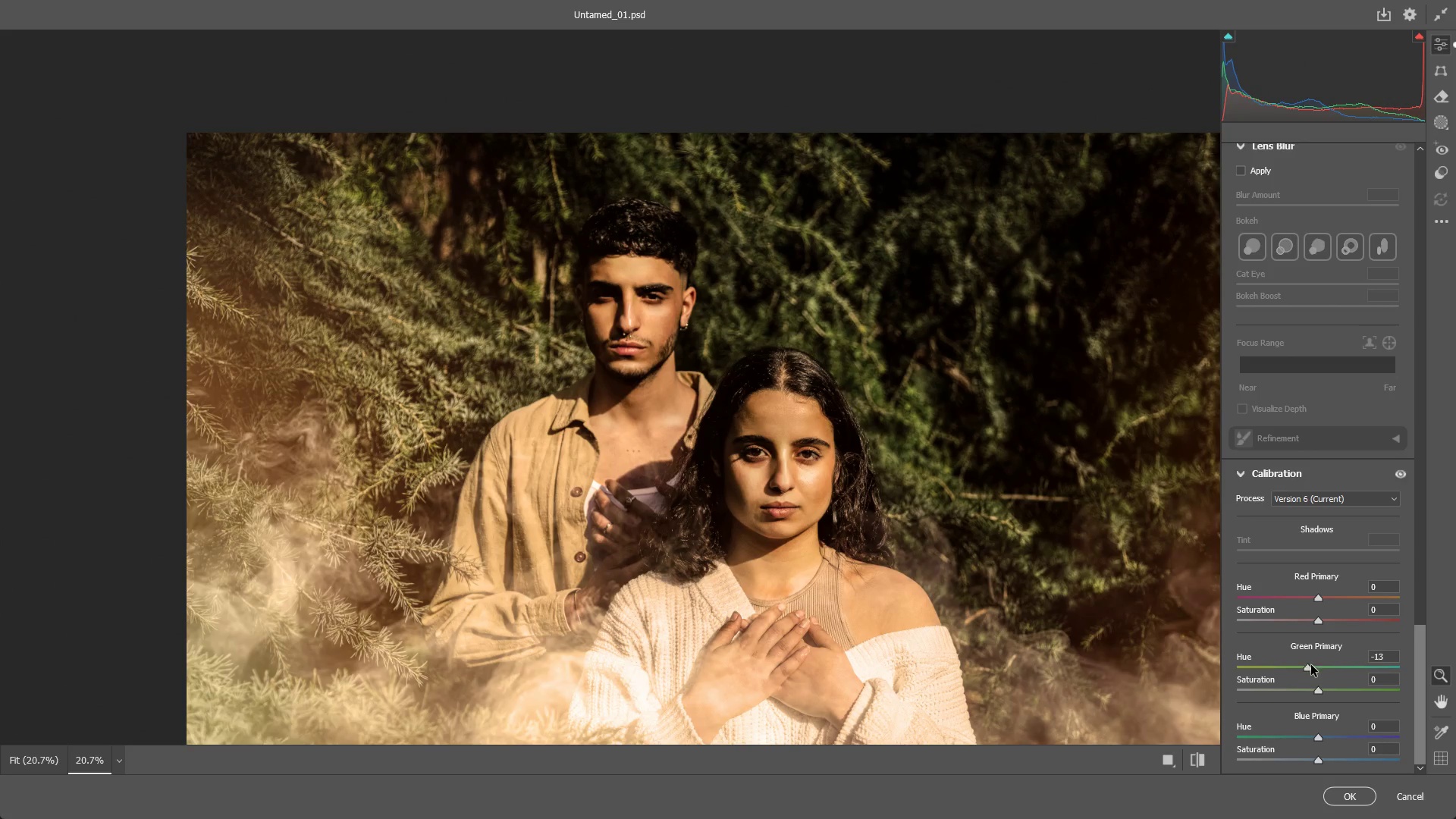 
key(Control+ControlLeft)
 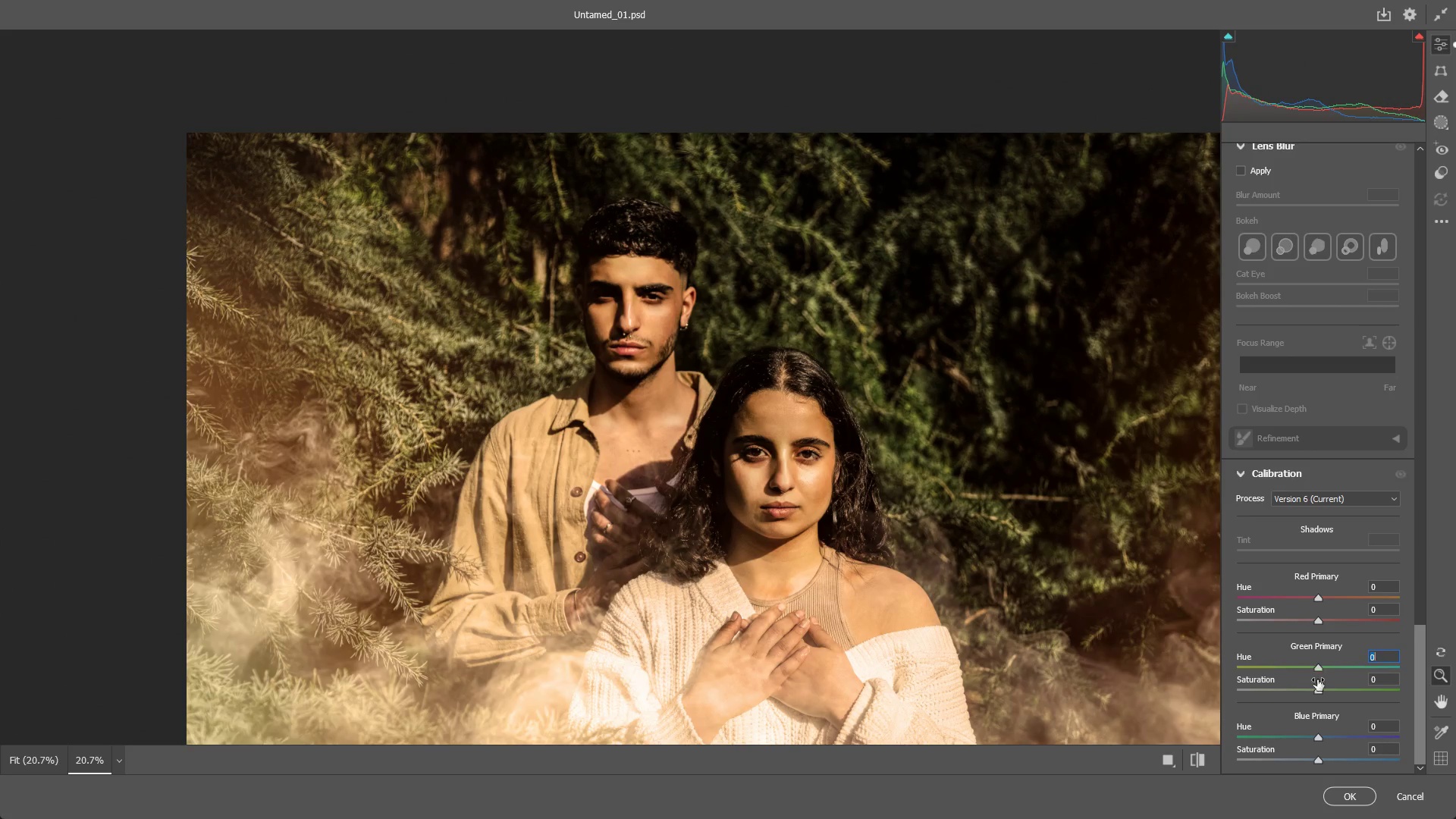 
key(Control+Z)
 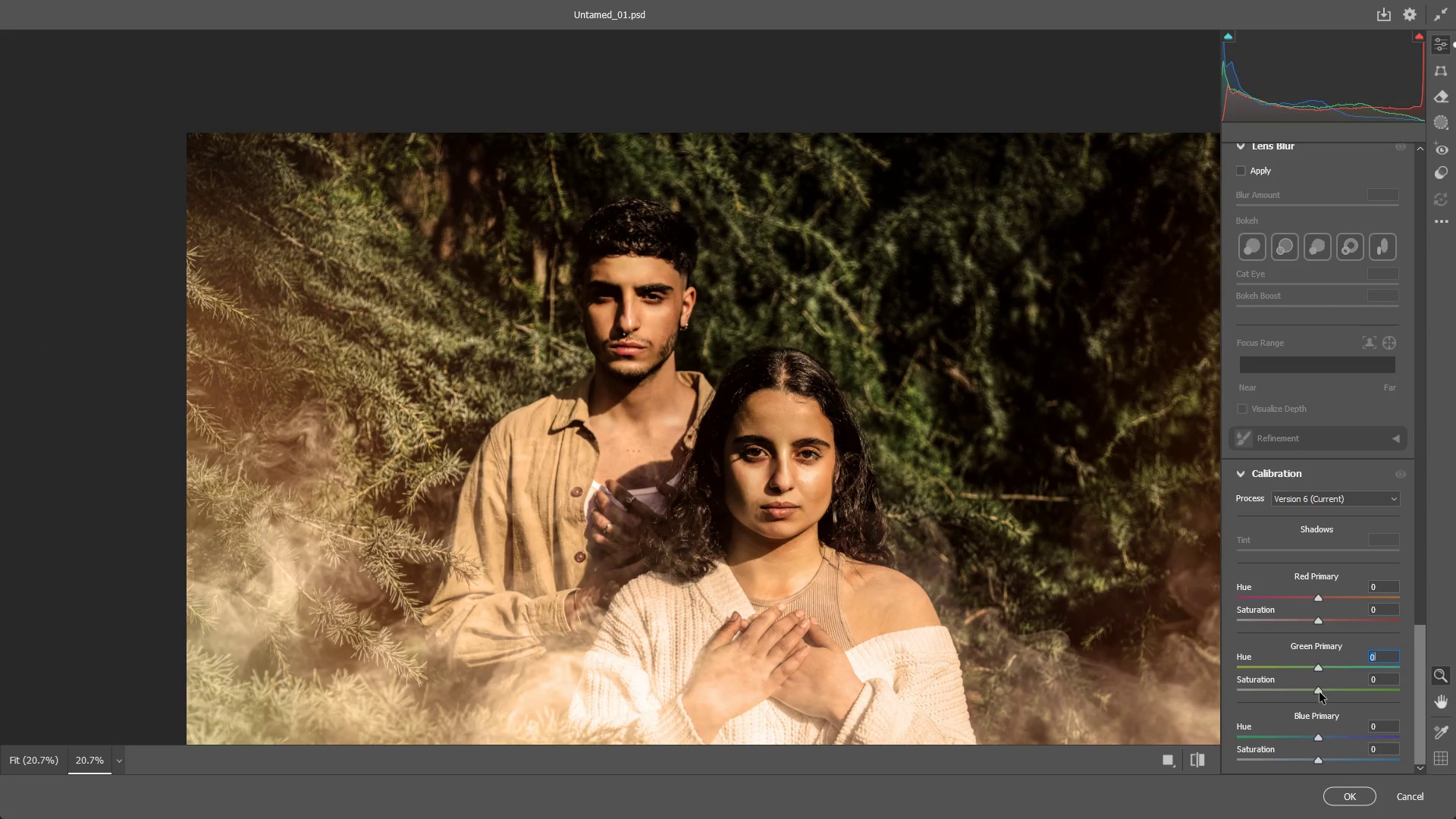 
left_click_drag(start_coordinate=[1320, 692], to_coordinate=[1312, 689])
 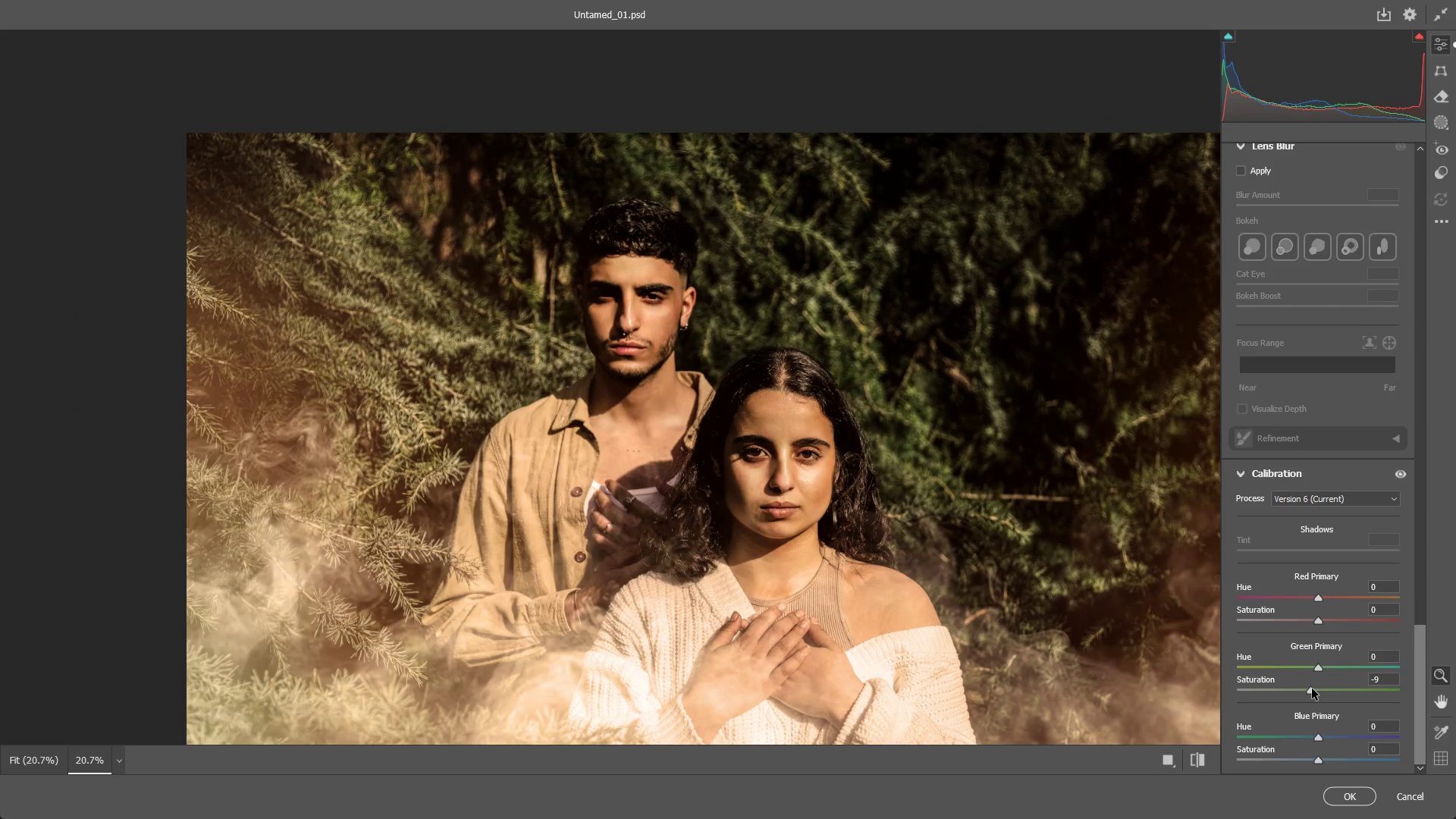 
key(Control+ControlLeft)
 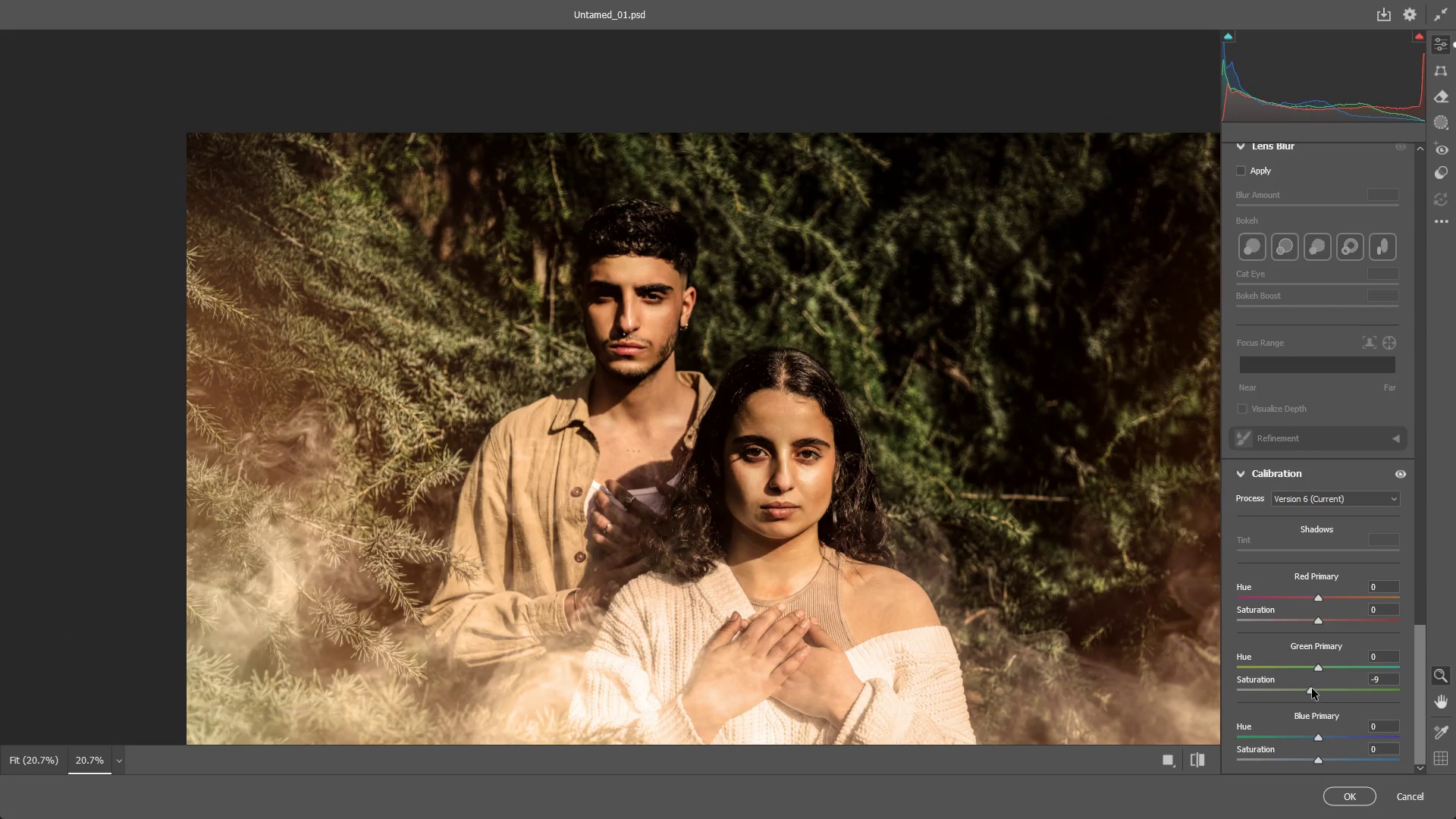 
key(Control+Z)
 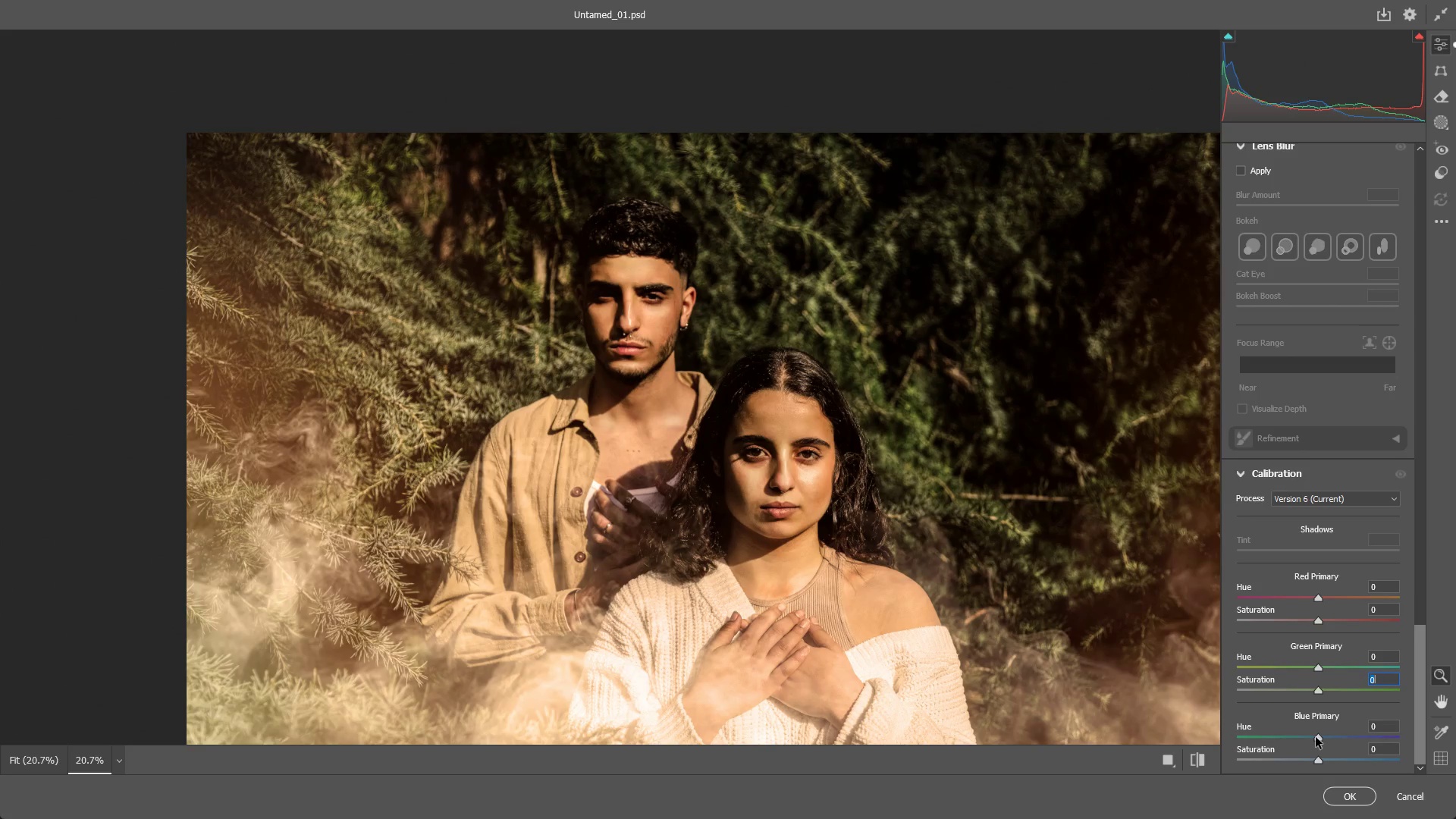 
left_click_drag(start_coordinate=[1316, 737], to_coordinate=[1309, 736])
 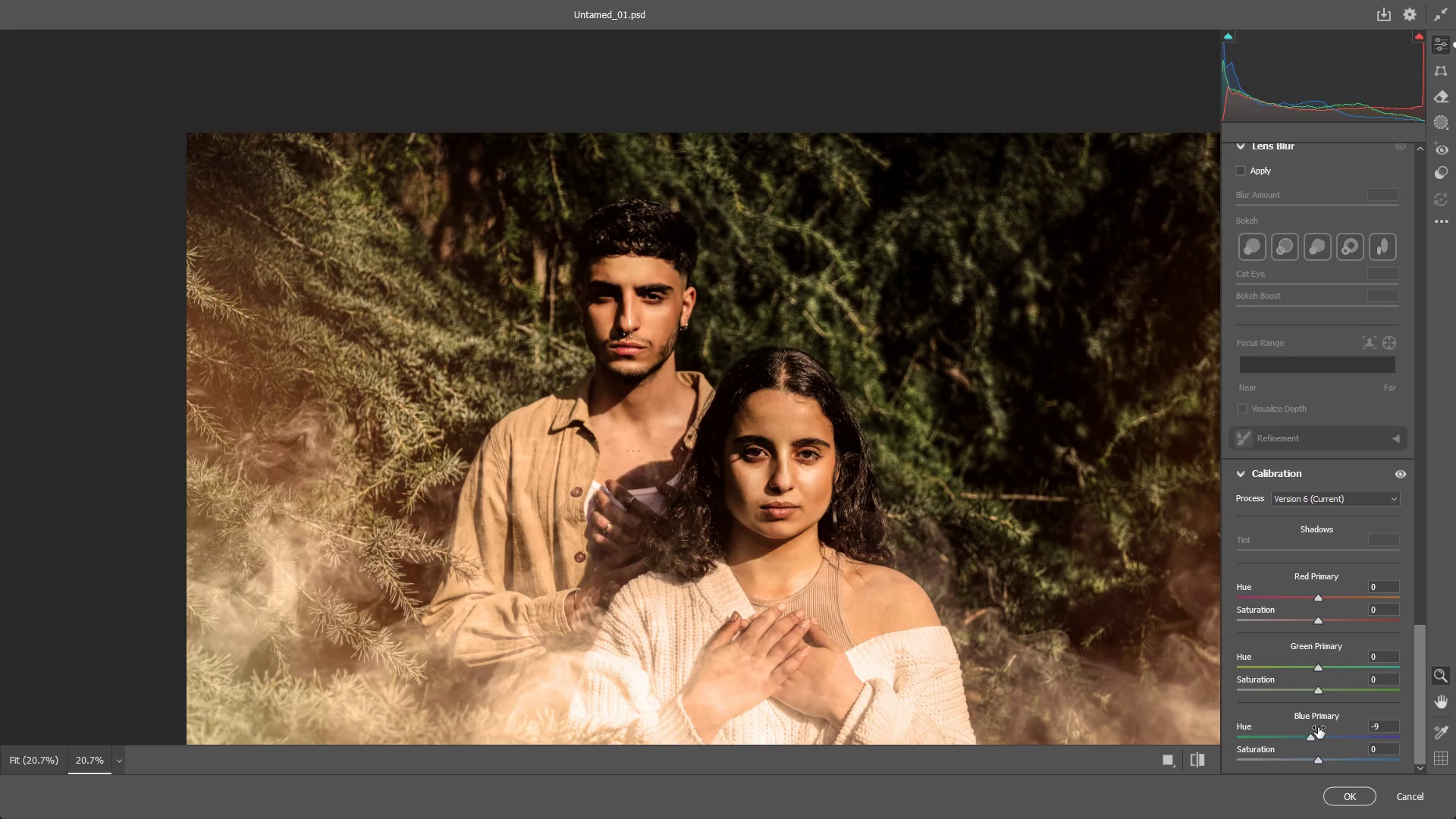 
key(Control+ControlLeft)
 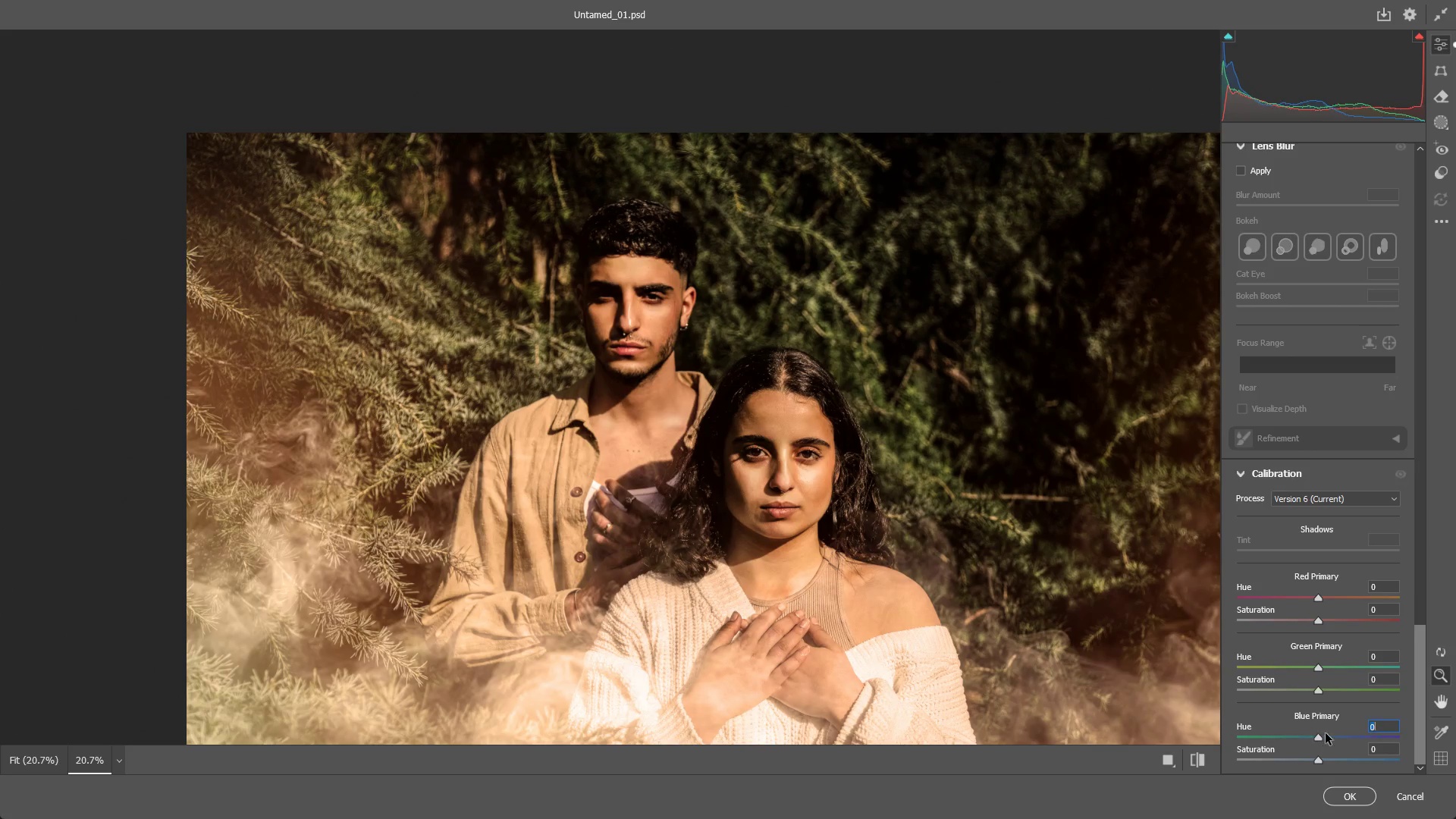 
key(Control+Z)
 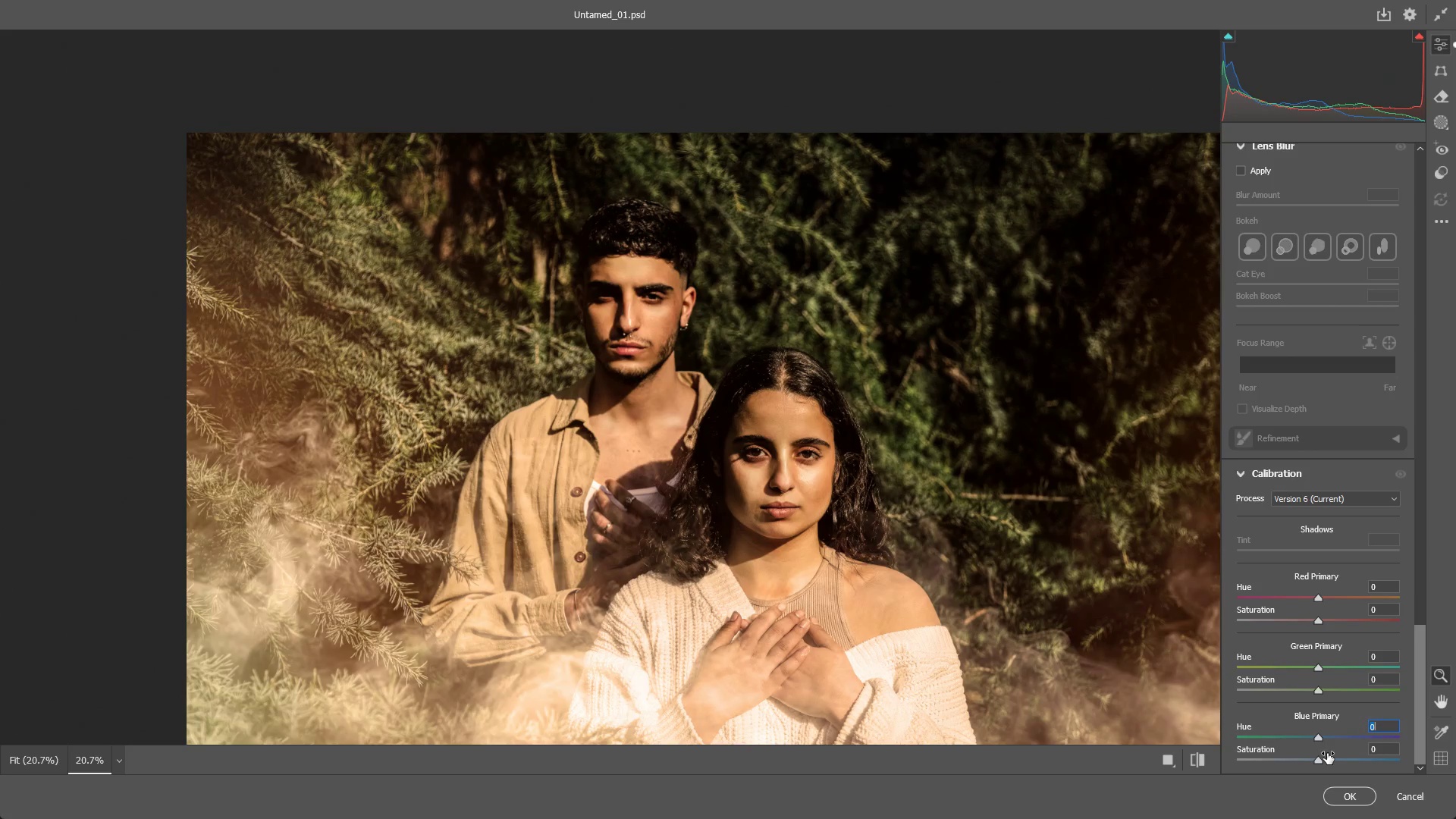 
scroll: coordinate [1327, 753], scroll_direction: down, amount: 1.0
 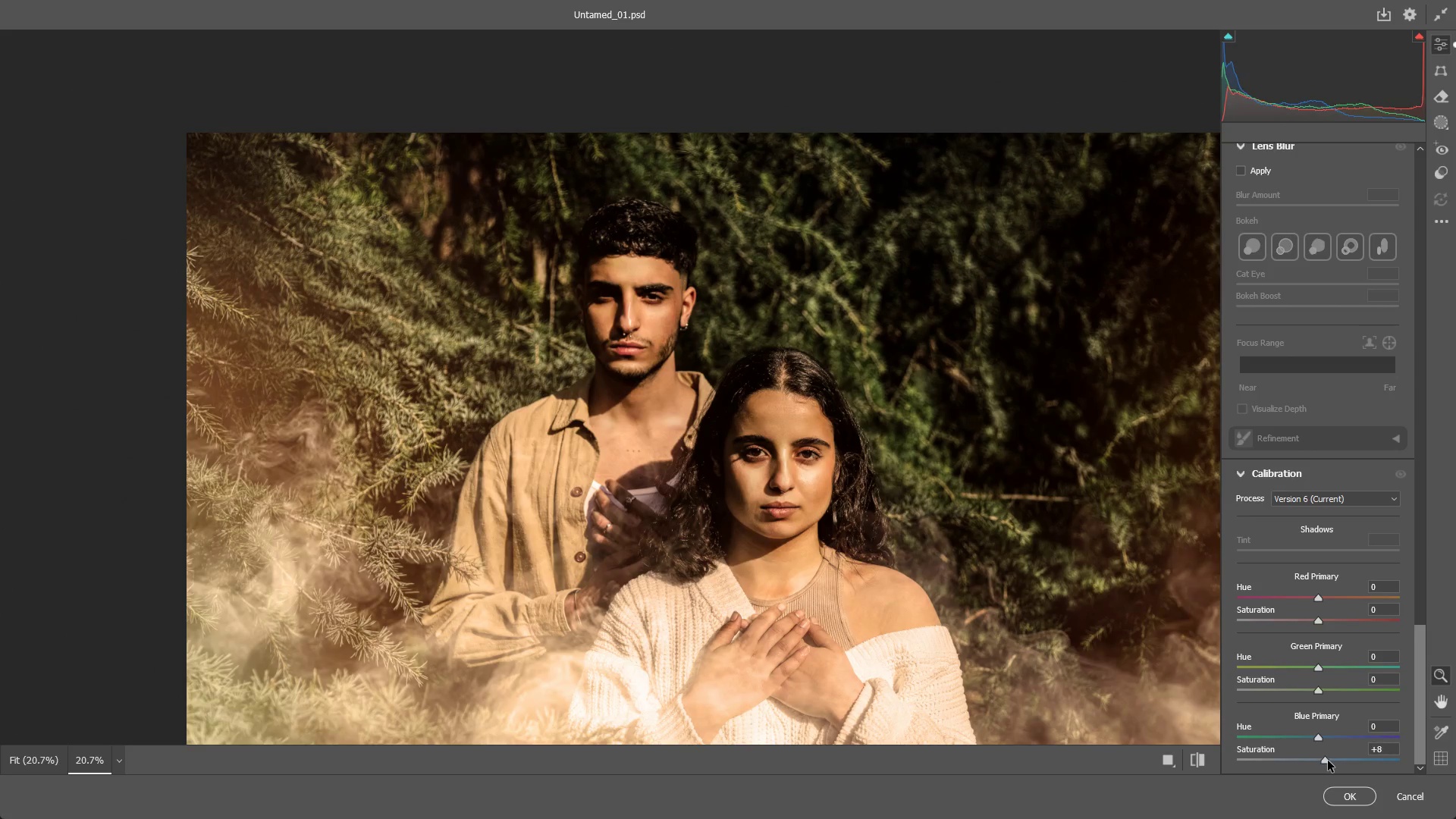 
key(Control+ControlLeft)
 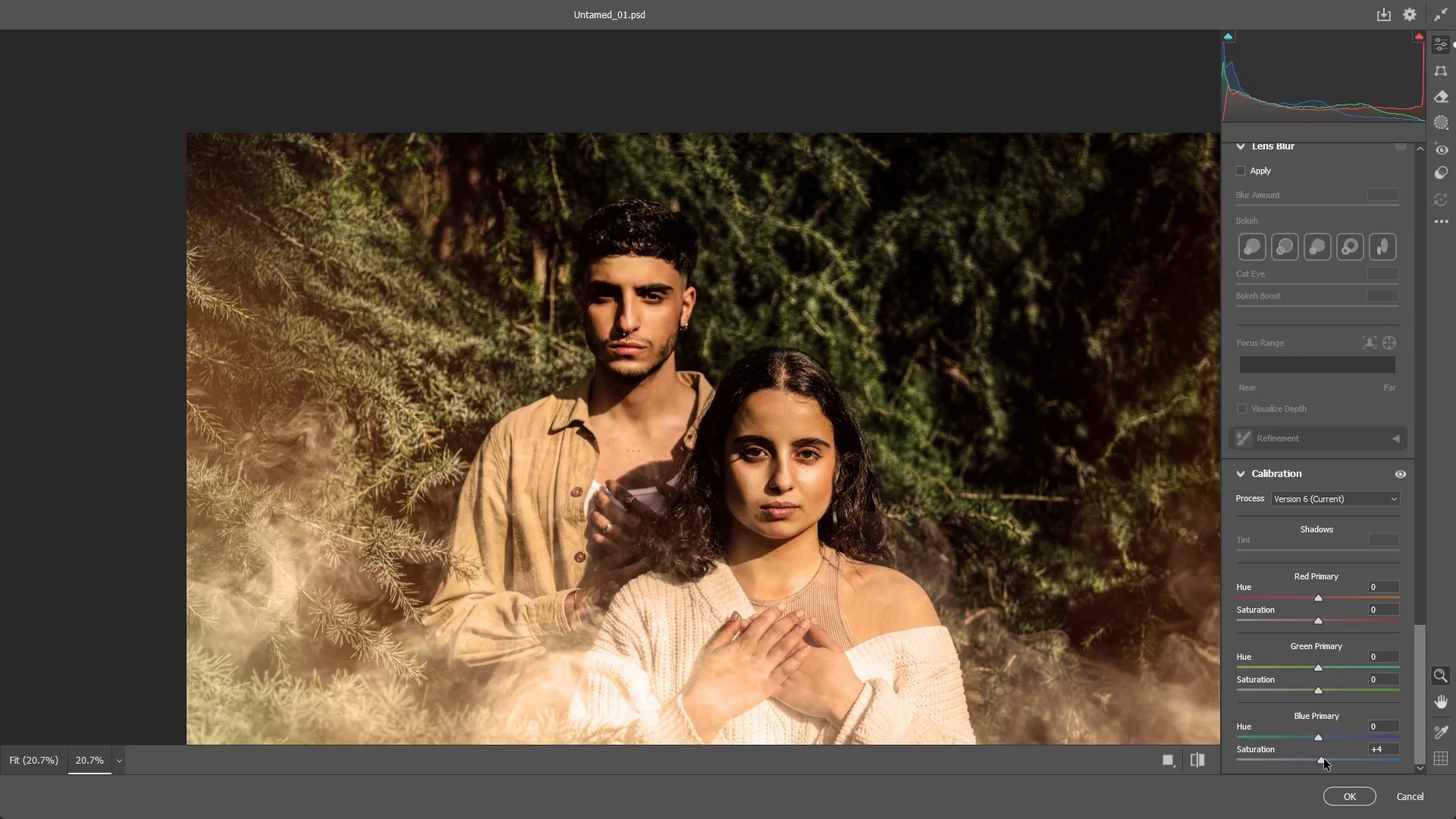 
key(Control+Z)
 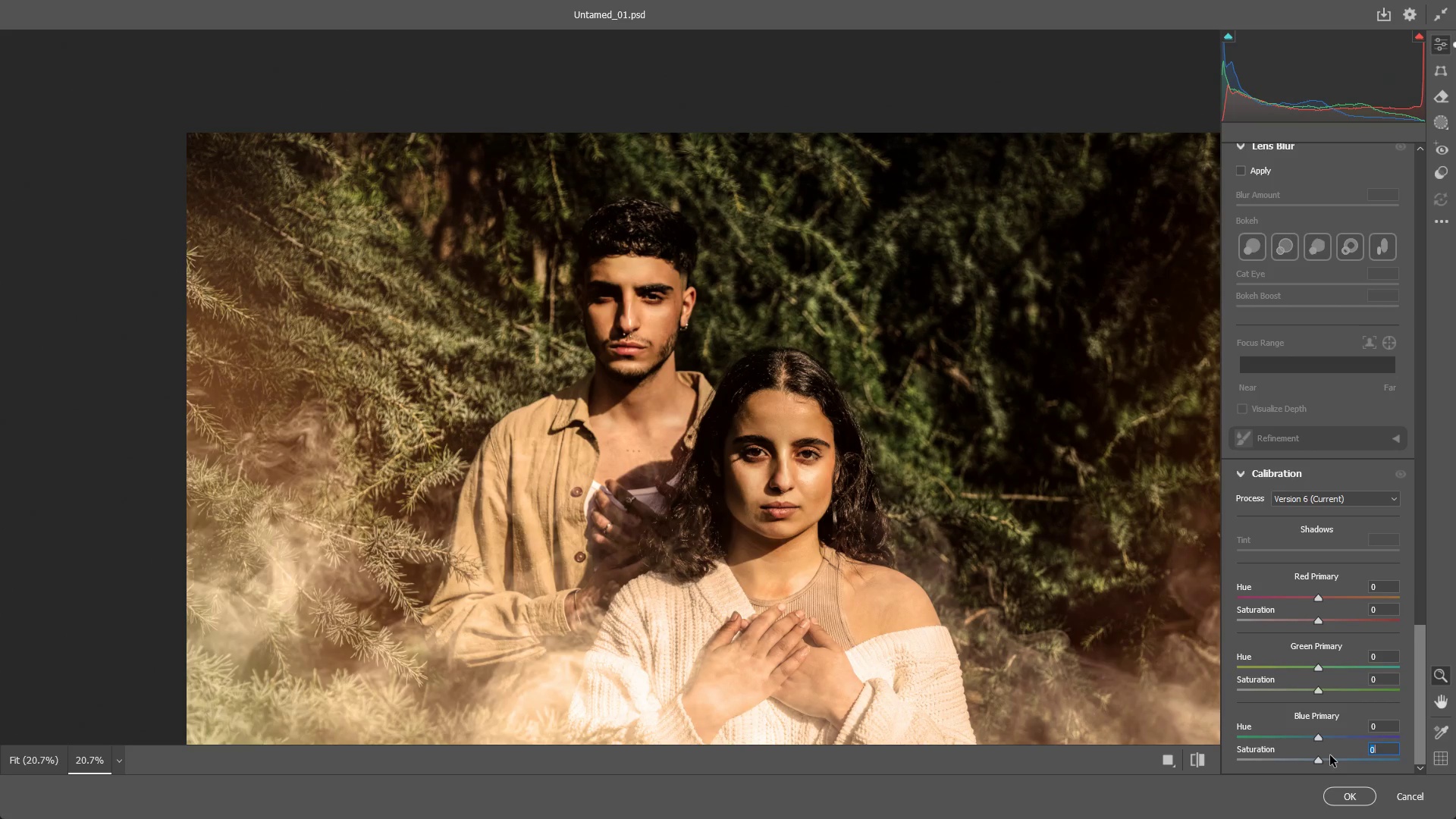 
scroll: coordinate [1317, 610], scroll_direction: up, amount: 15.0
 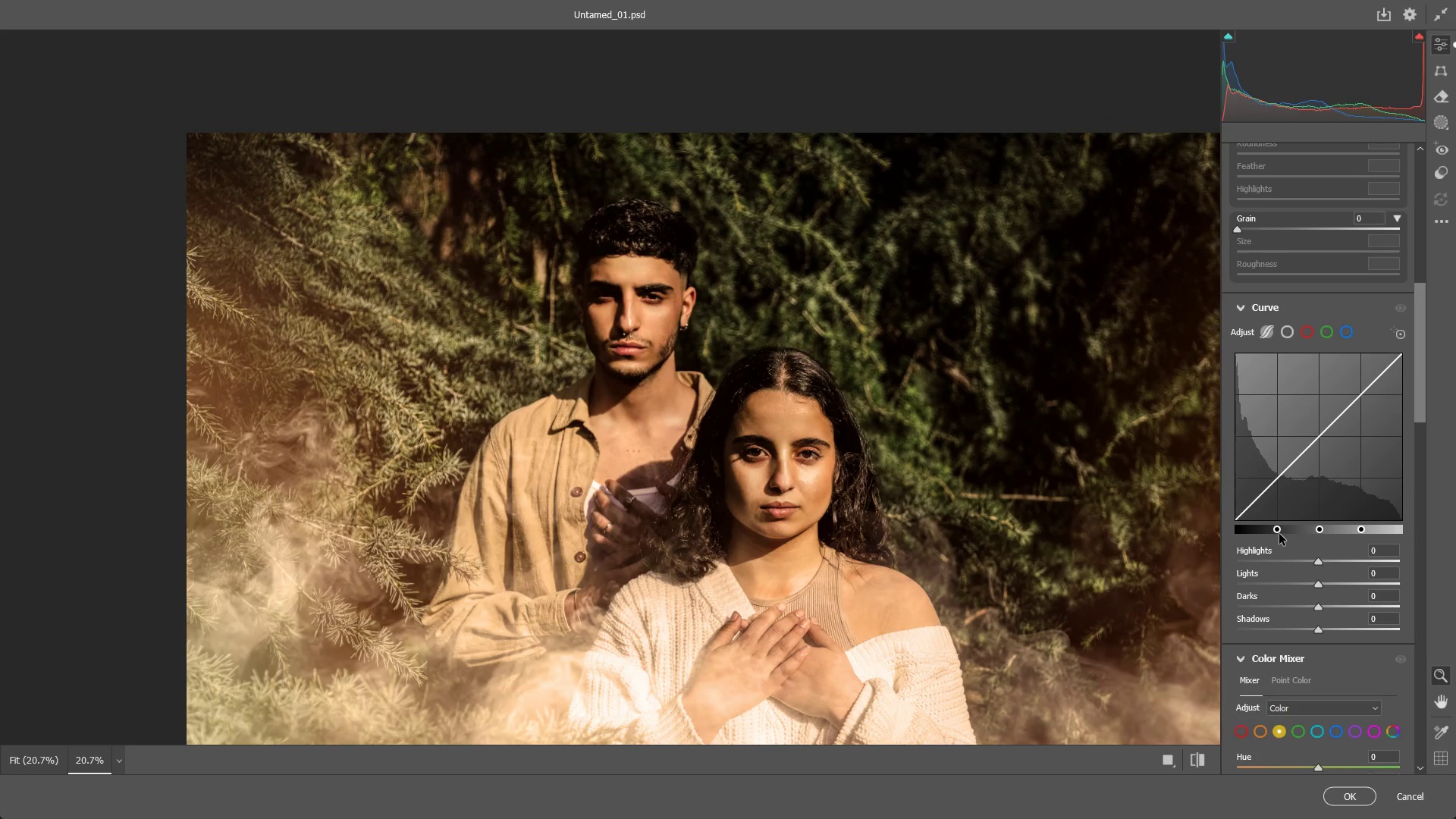 
left_click_drag(start_coordinate=[1279, 530], to_coordinate=[1270, 530])
 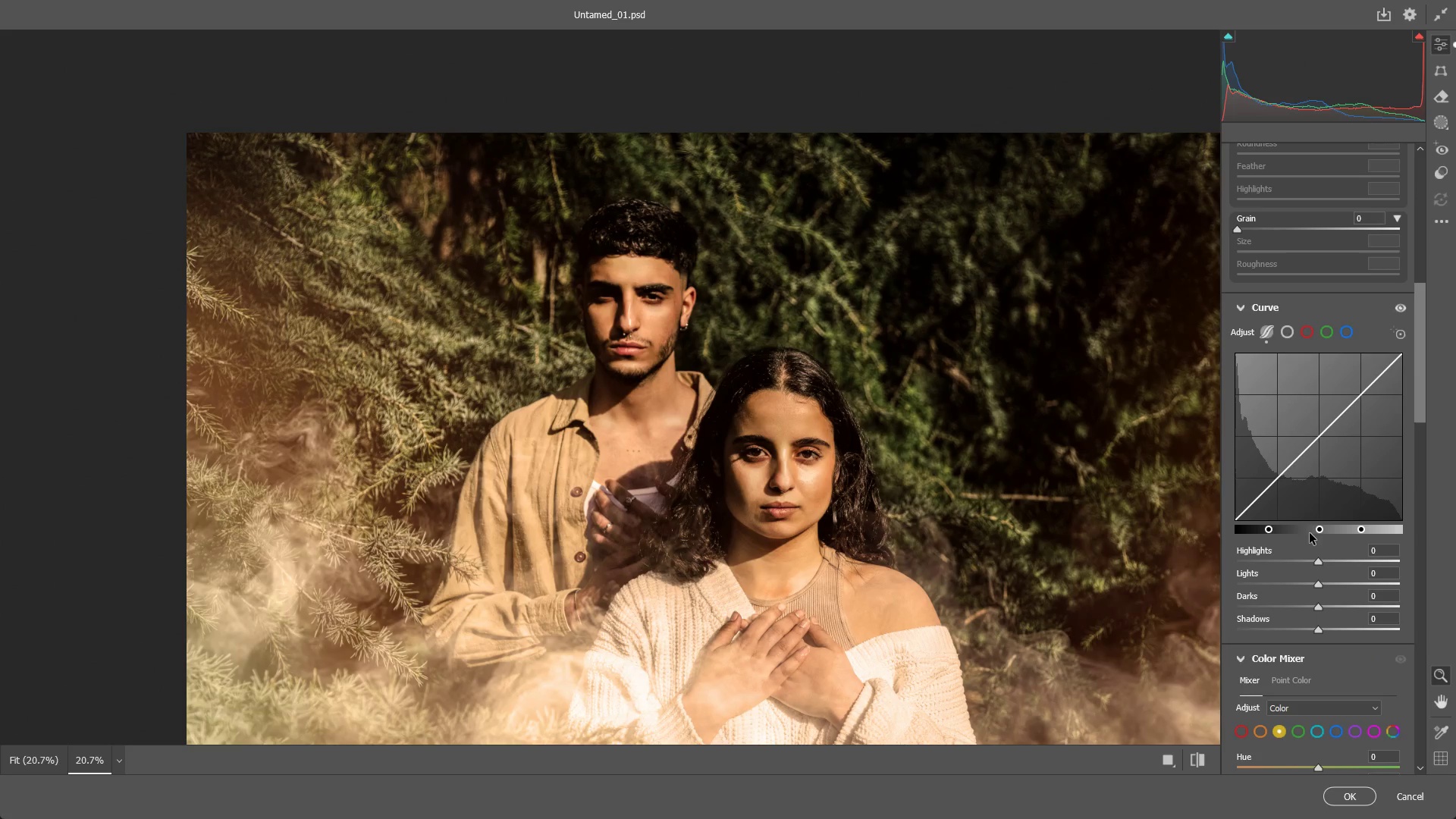 
key(Control+ControlLeft)
 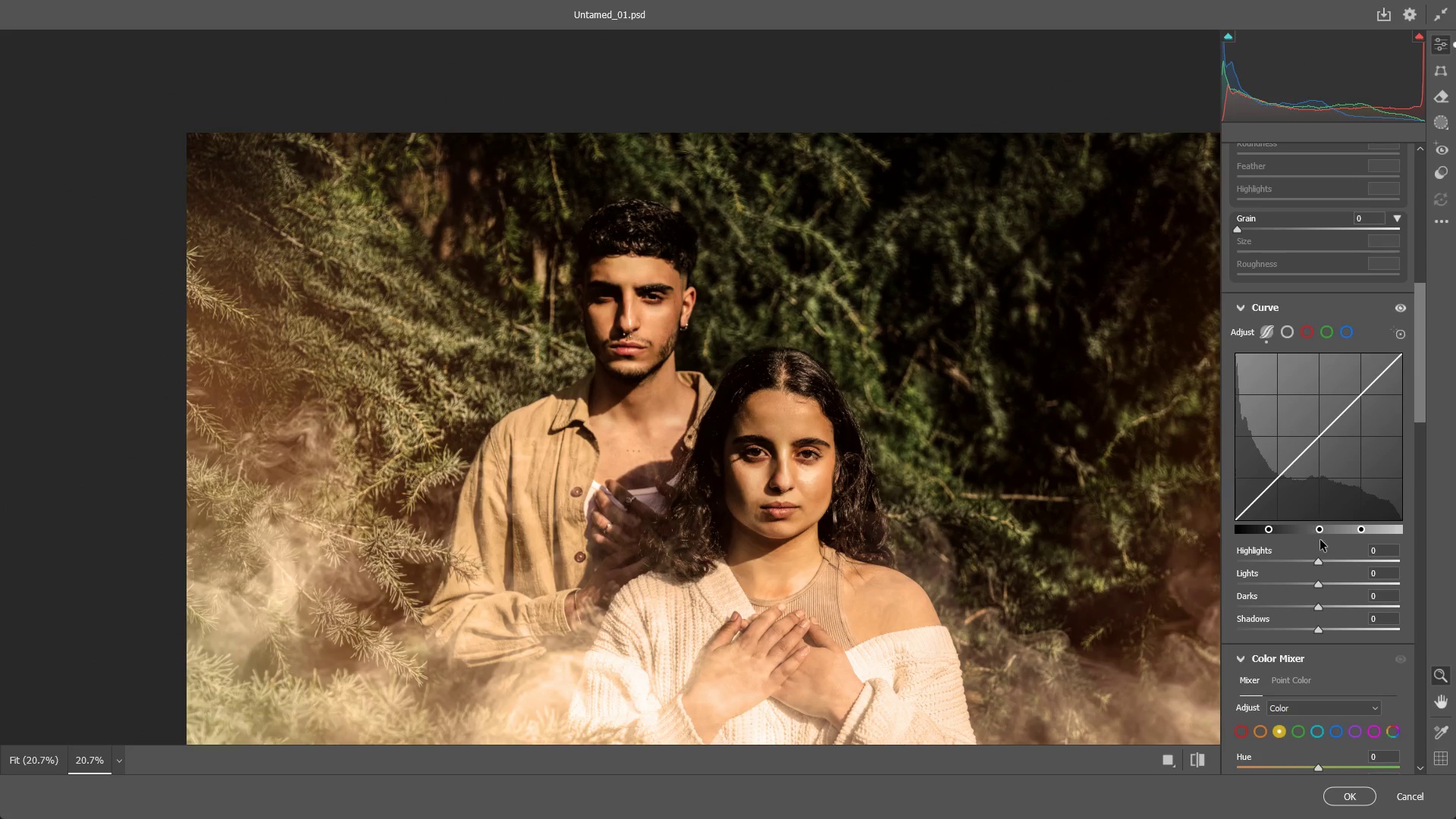 
key(Control+Z)
 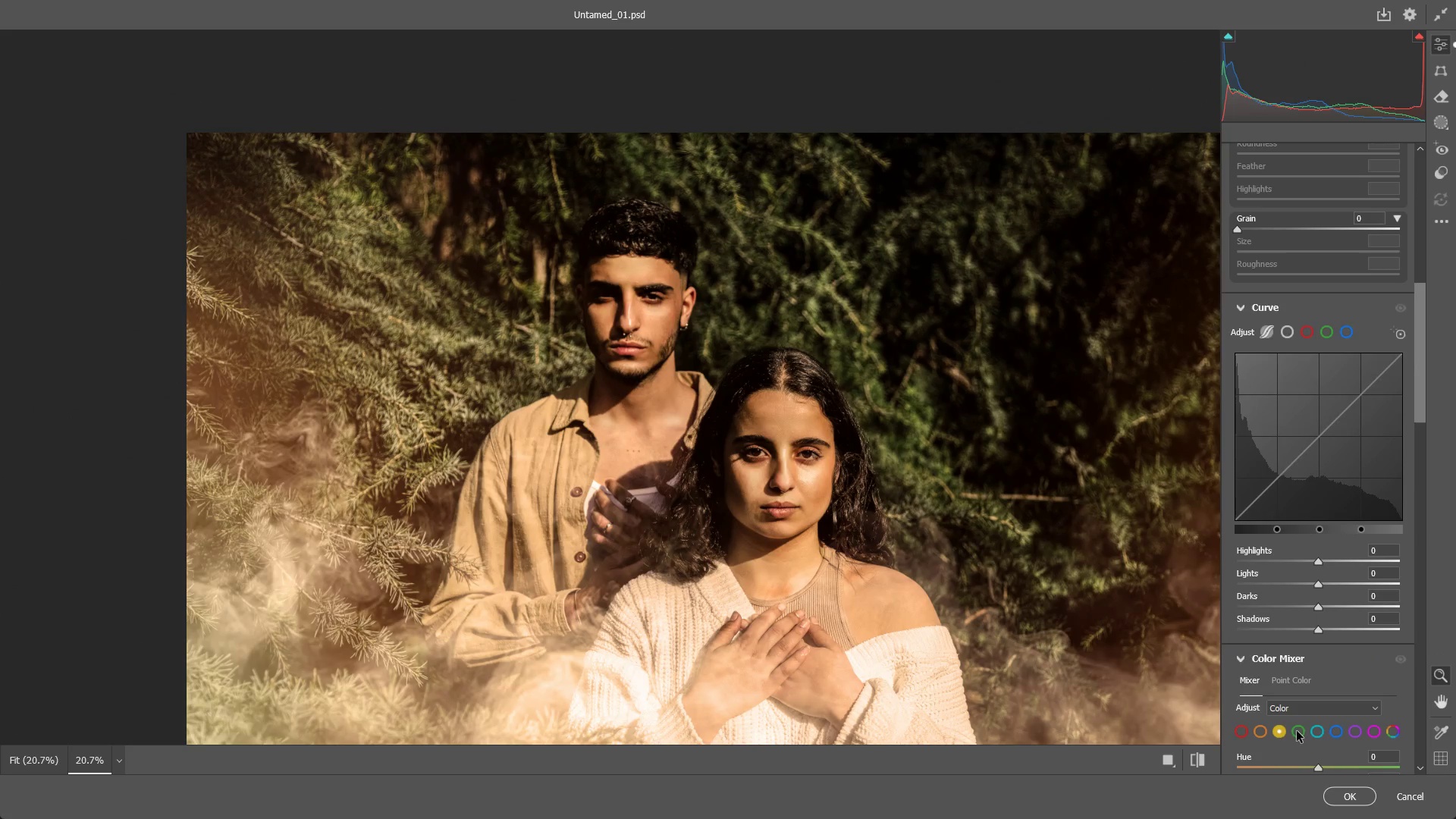 
scroll: coordinate [1316, 644], scroll_direction: down, amount: 1.0
 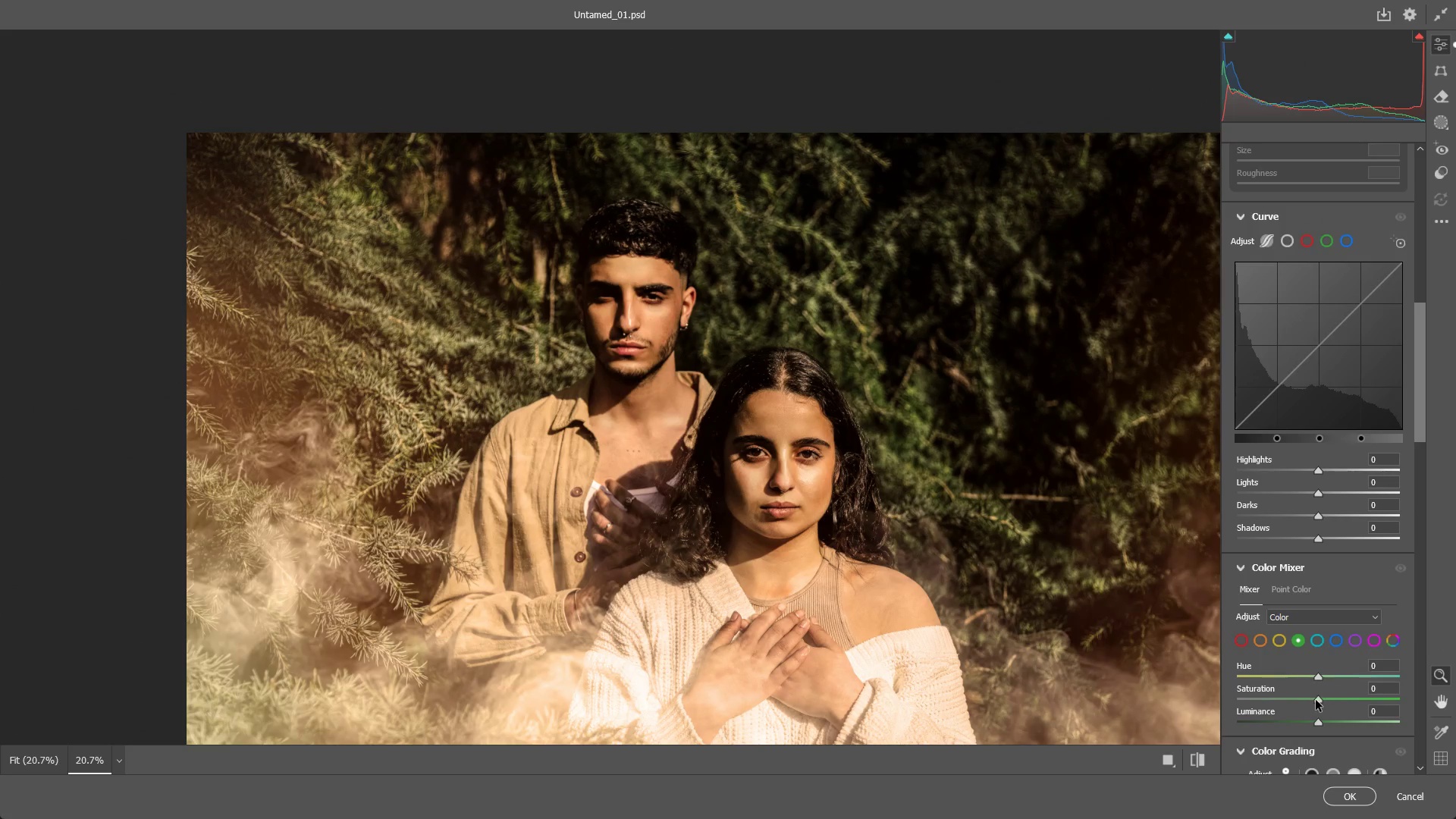 
left_click_drag(start_coordinate=[1316, 700], to_coordinate=[1301, 702])
 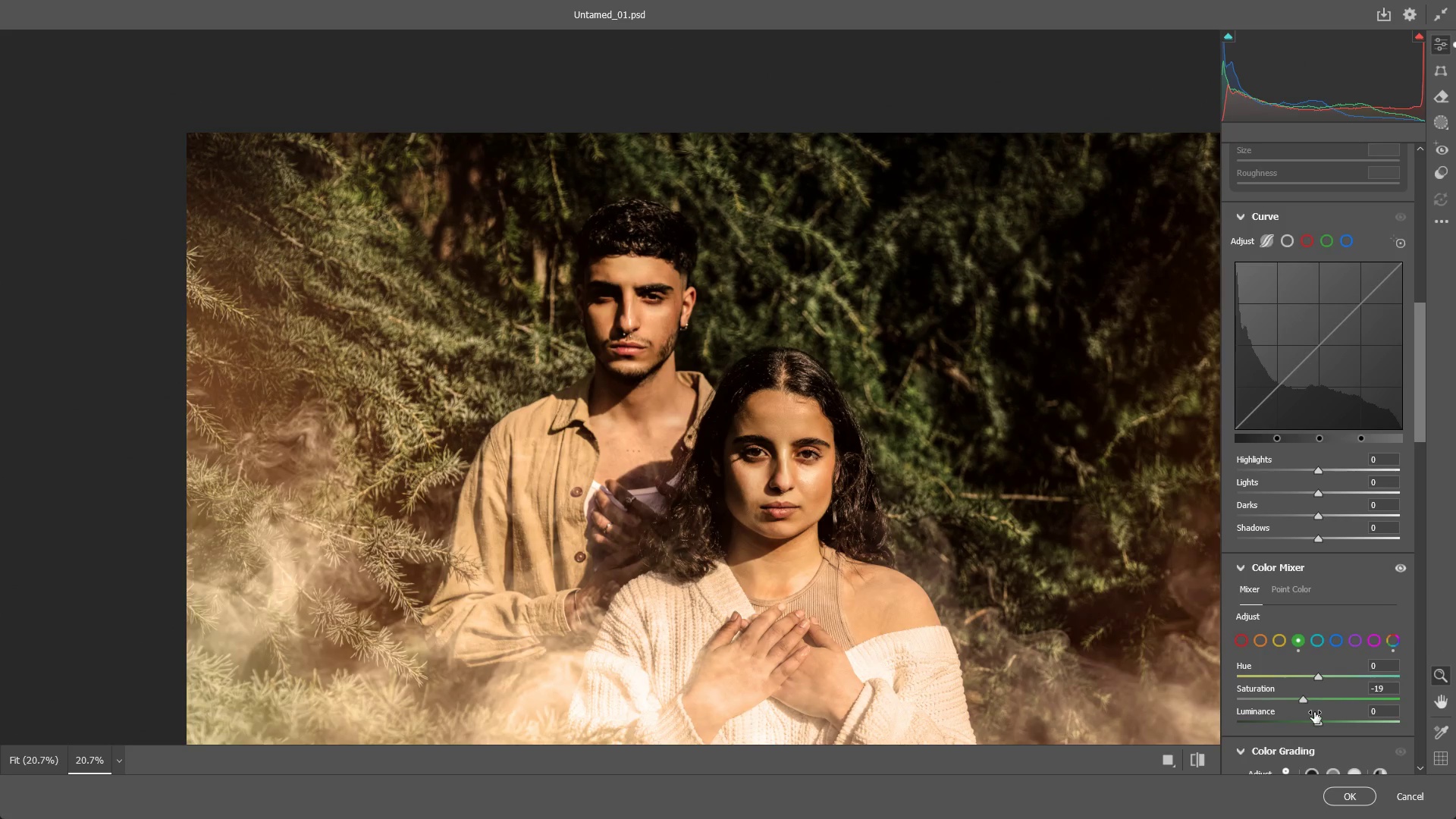 
key(Control+ControlLeft)
 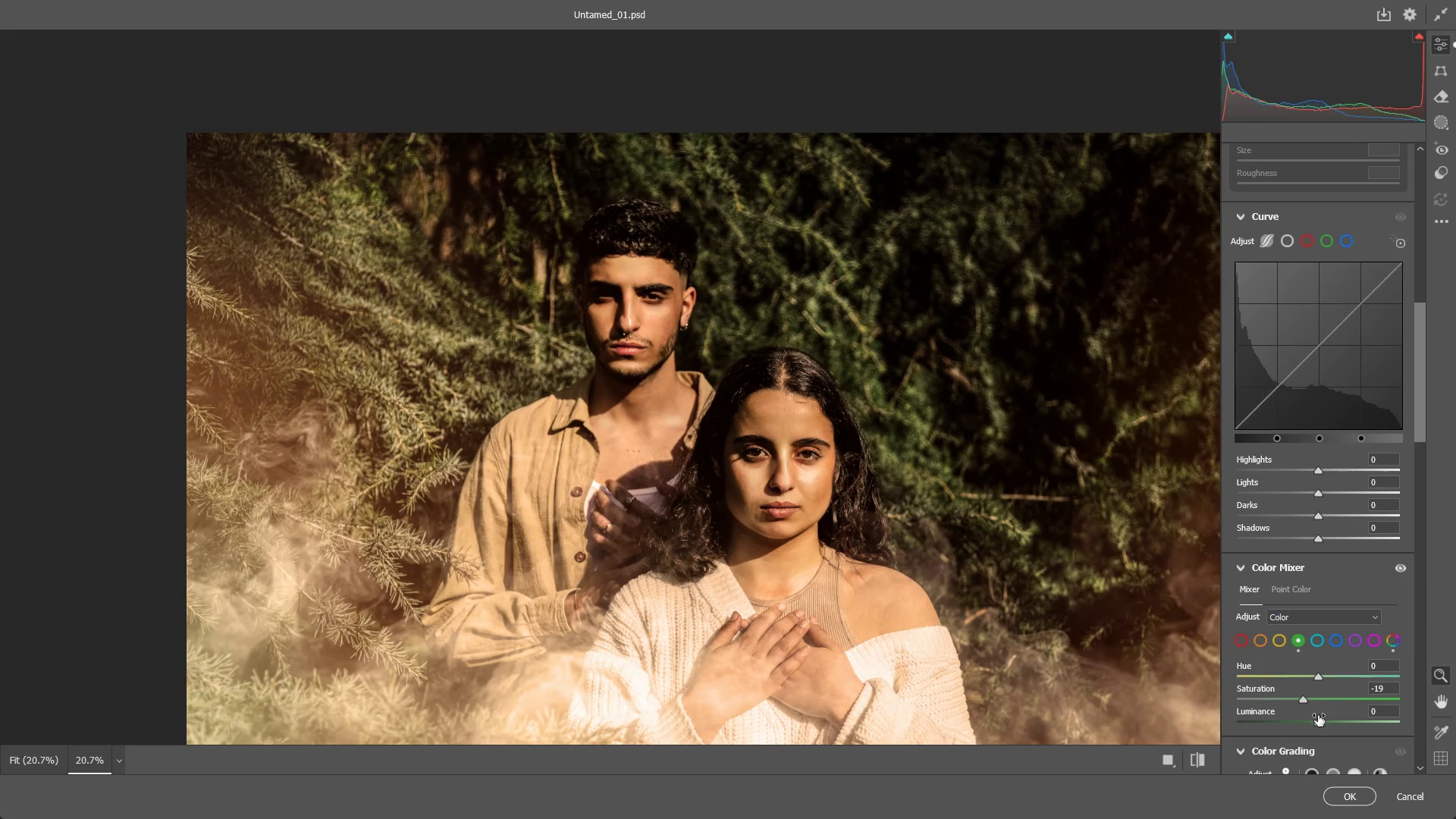 
key(Control+Z)
 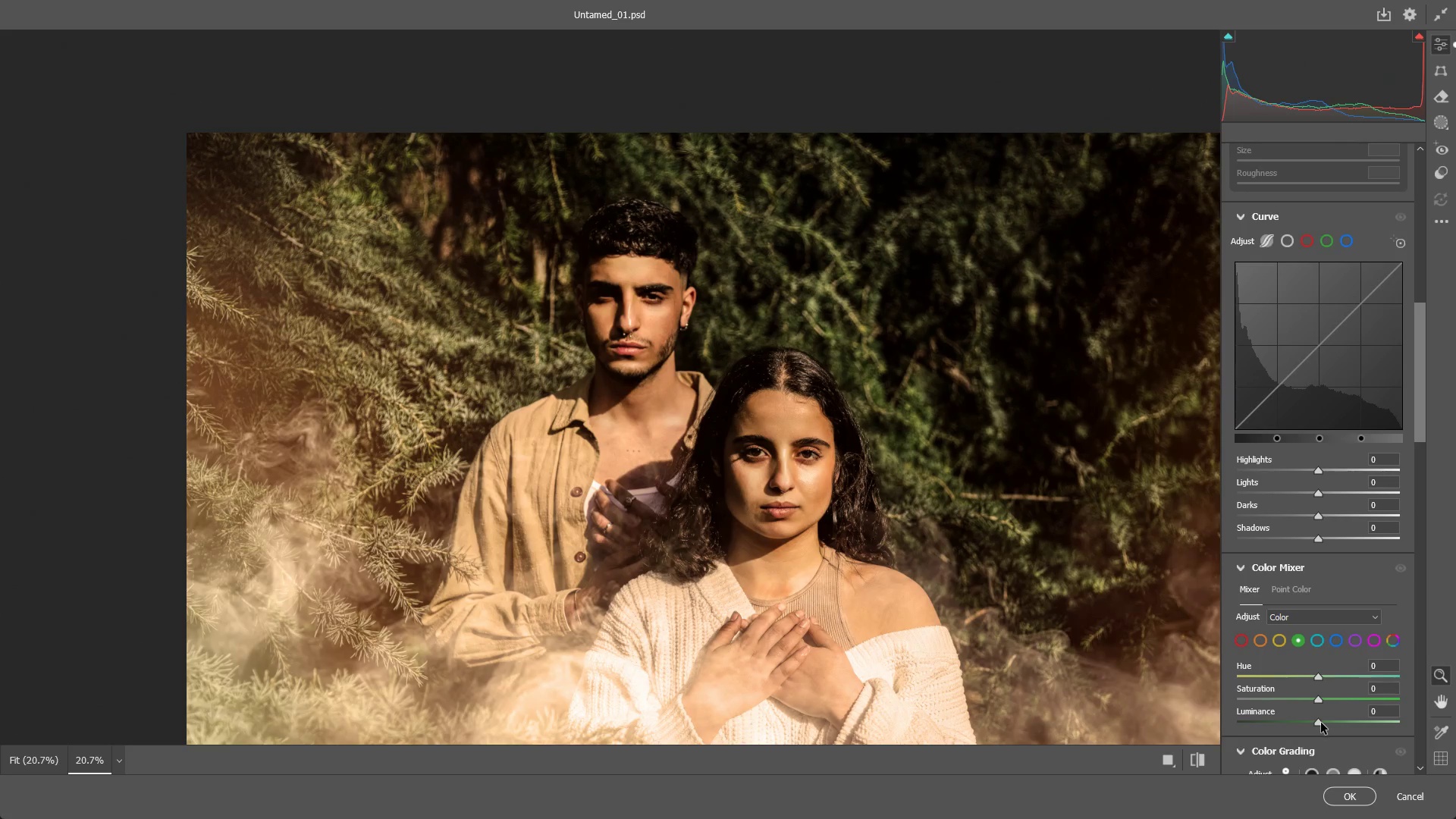 
left_click_drag(start_coordinate=[1321, 723], to_coordinate=[1298, 723])
 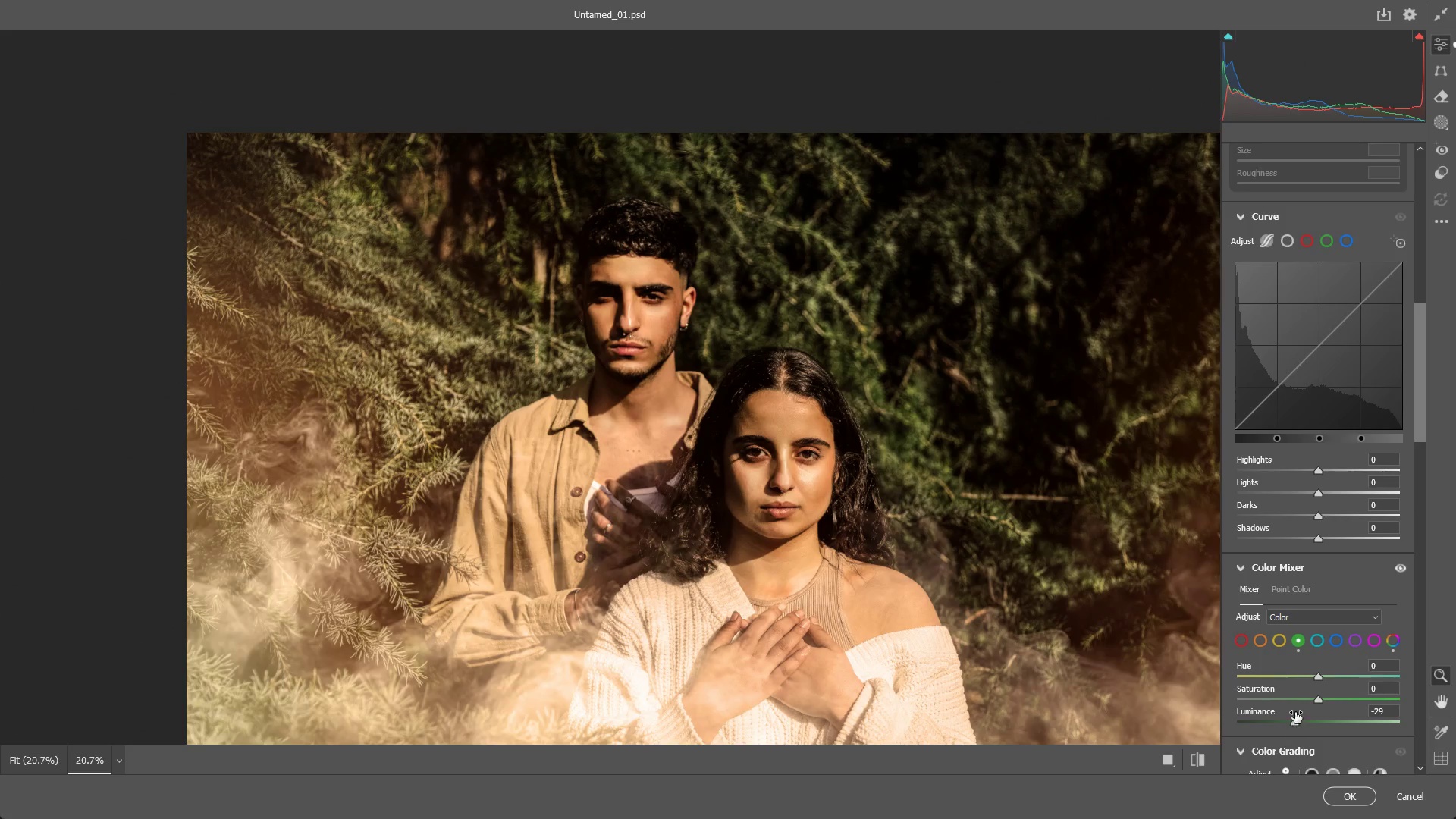 
key(Control+ControlLeft)
 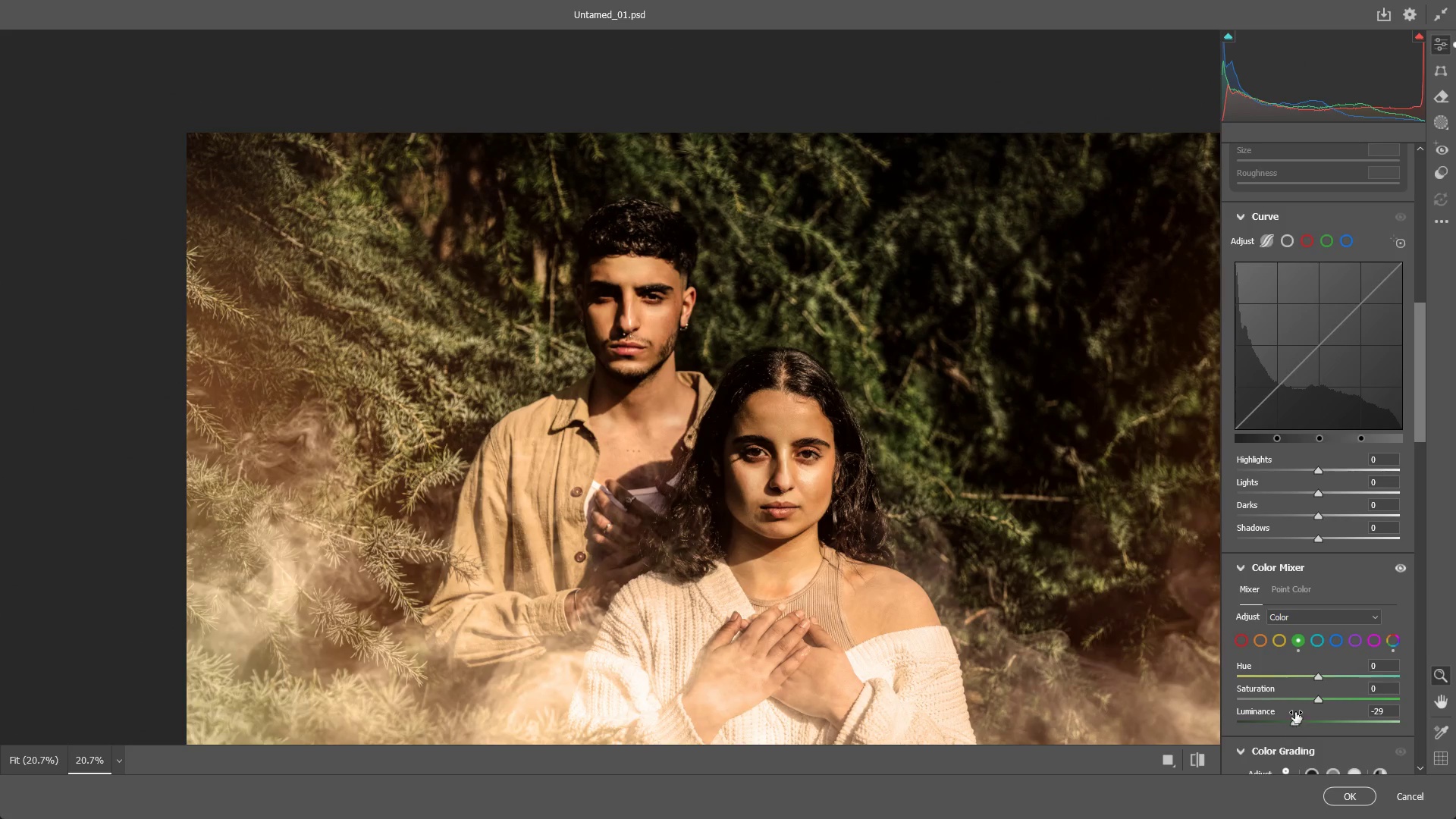 
key(Control+Z)
 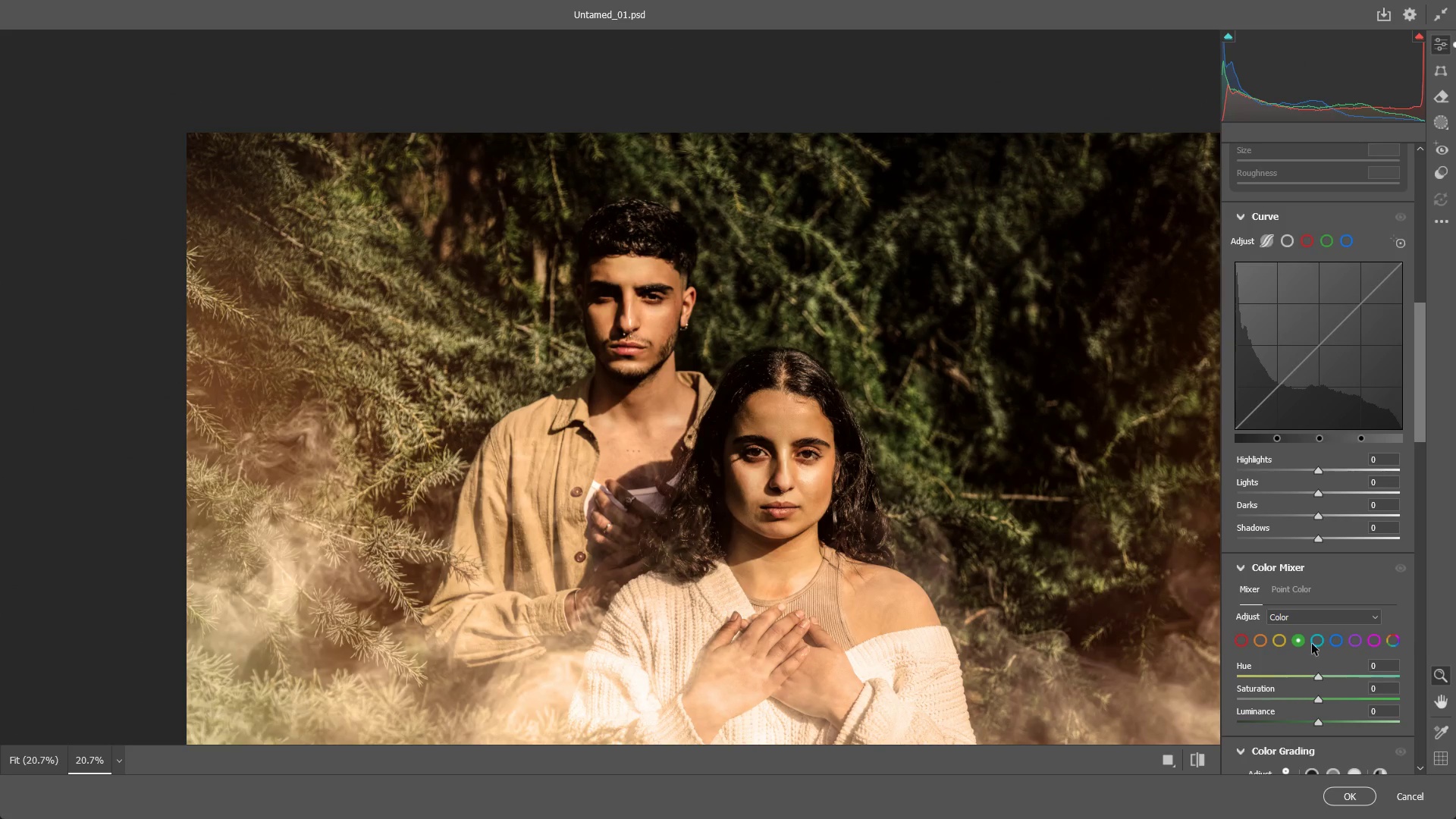 
scroll: coordinate [1314, 622], scroll_direction: up, amount: 3.0
 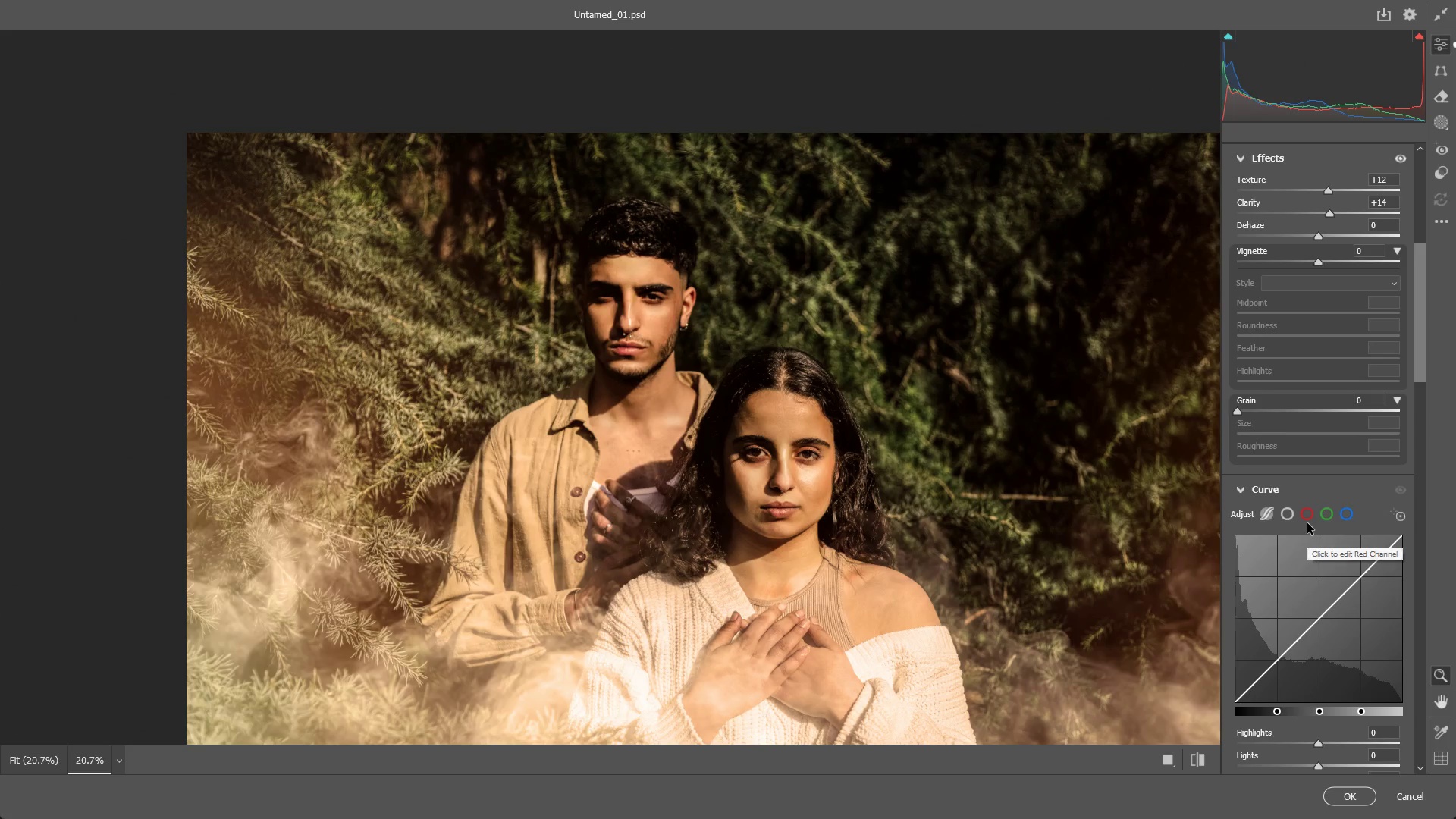 
scroll: coordinate [1323, 564], scroll_direction: down, amount: 1.0